 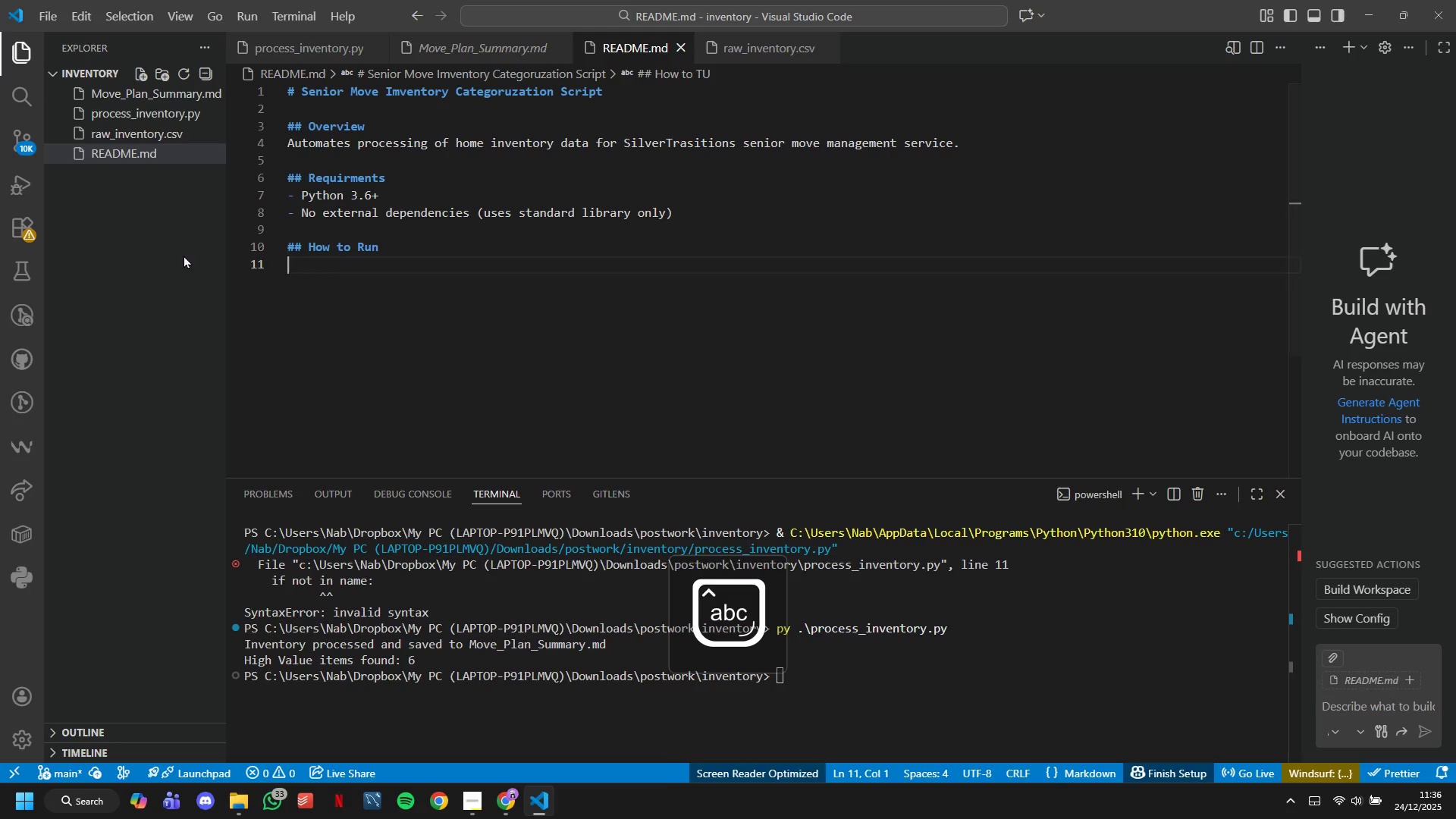 
key(Enter)
 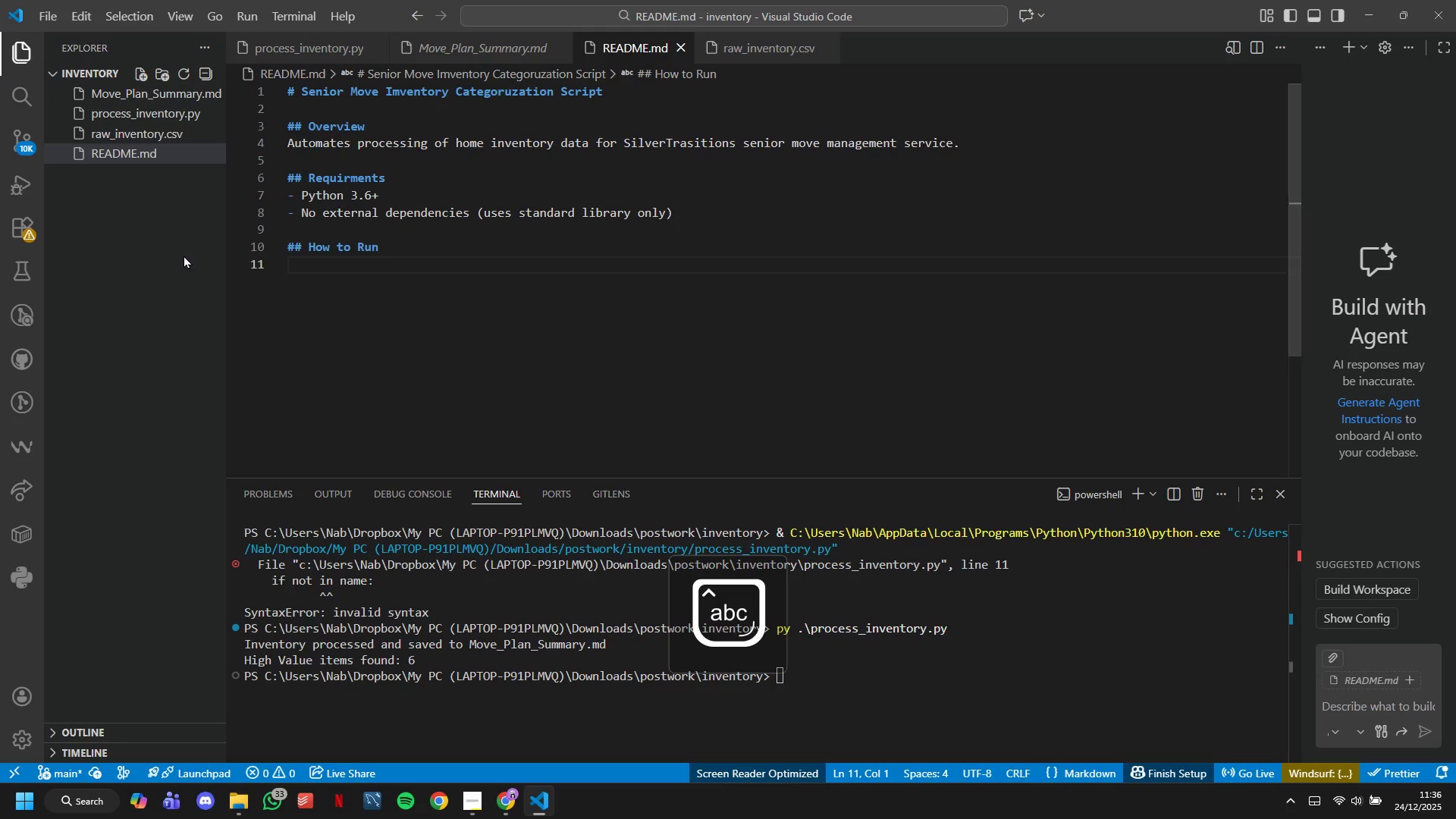 
type(### In VS Code Termial:)
 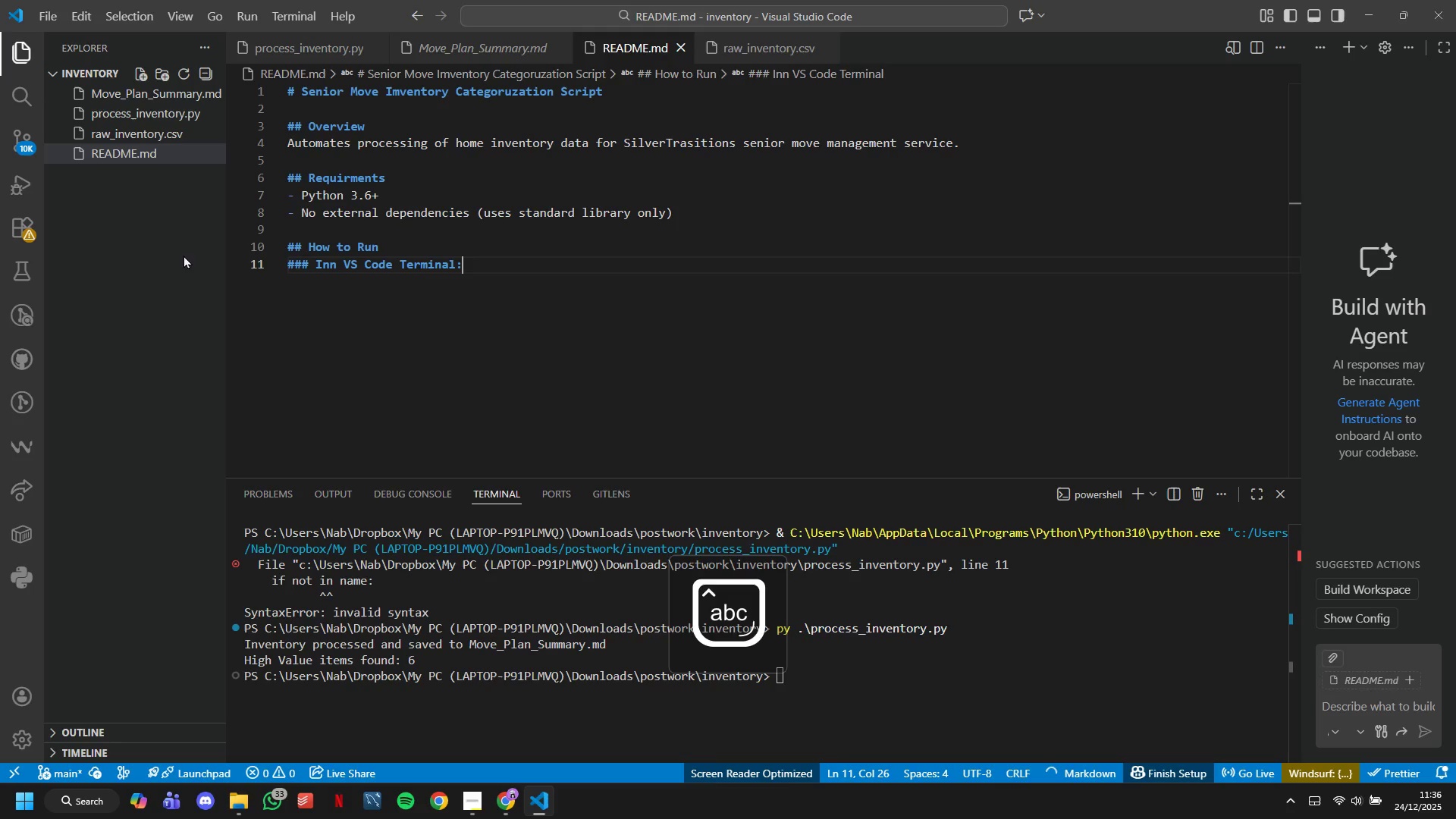 
 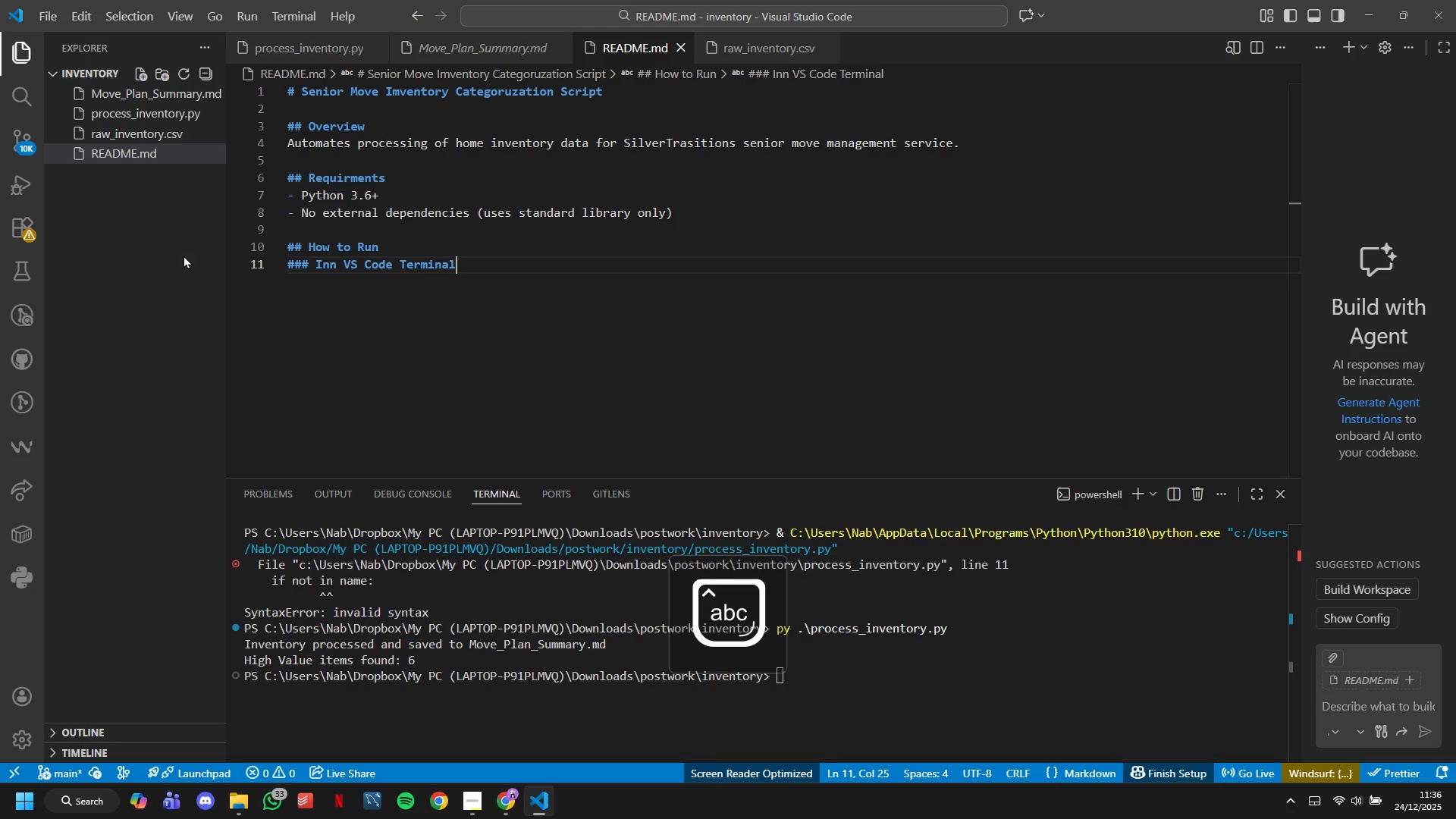 
key(Shift+Enter)
 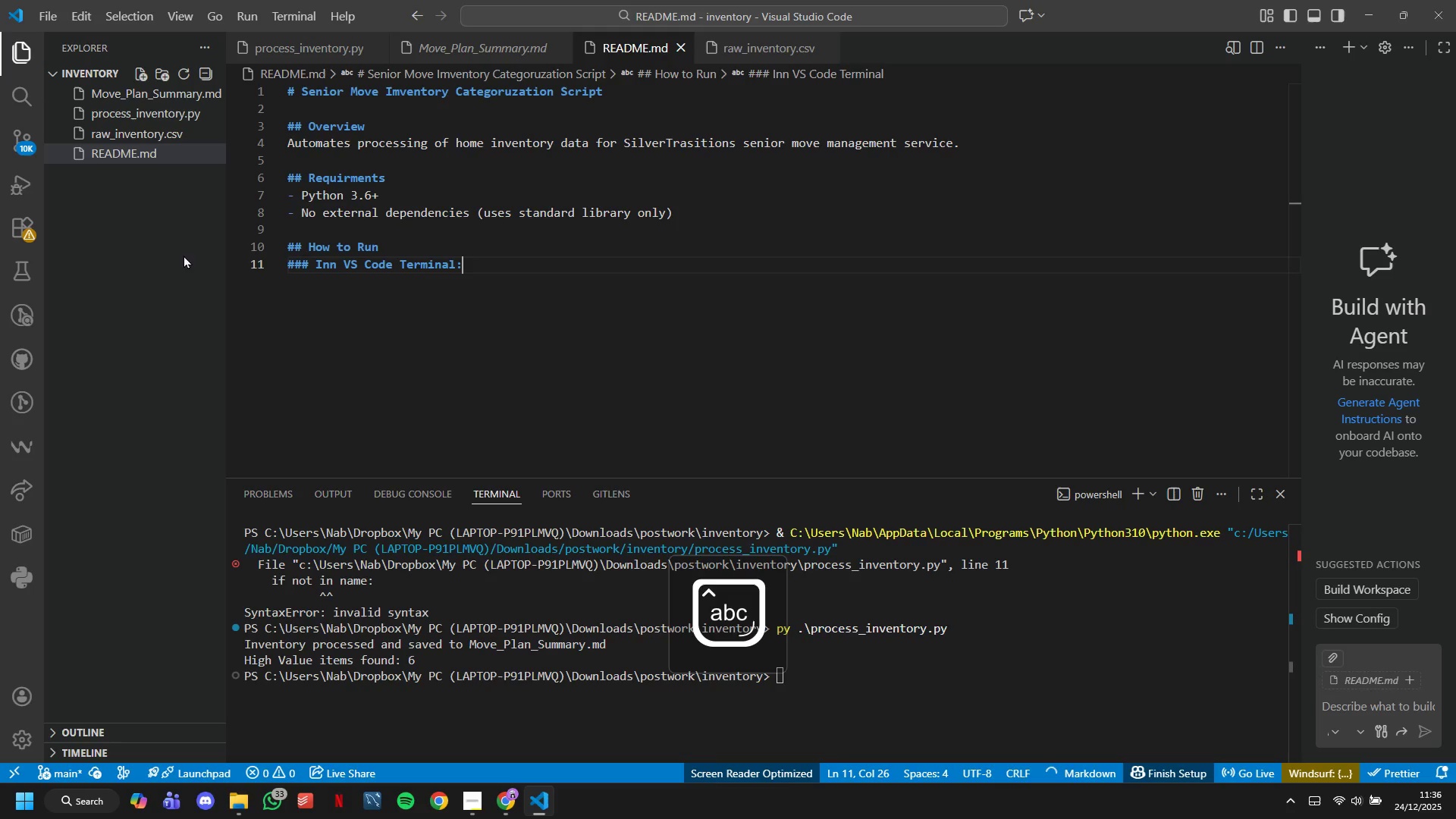 
type(1. Open the project folder in VS Code)
 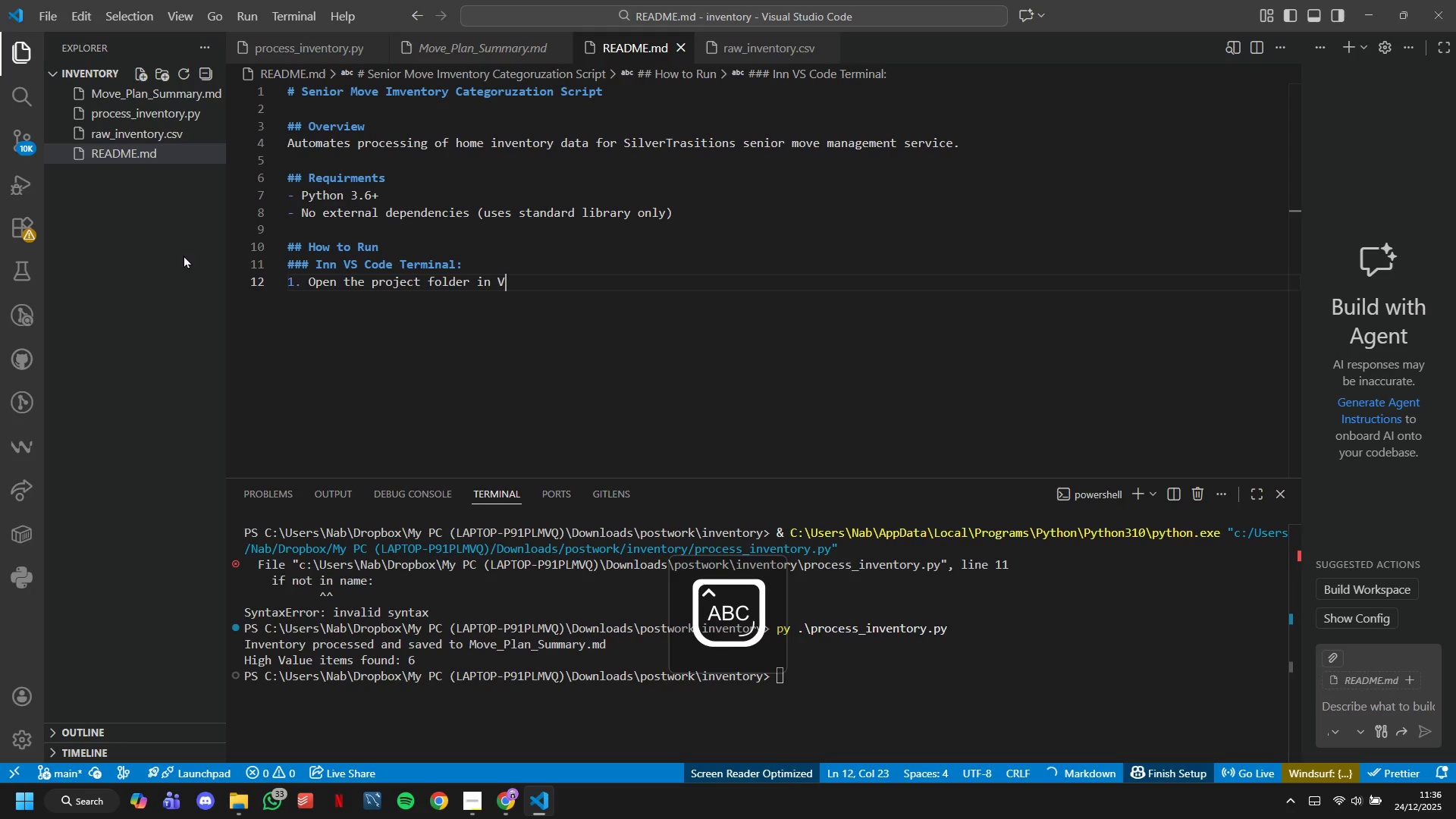 
key(Enter)
 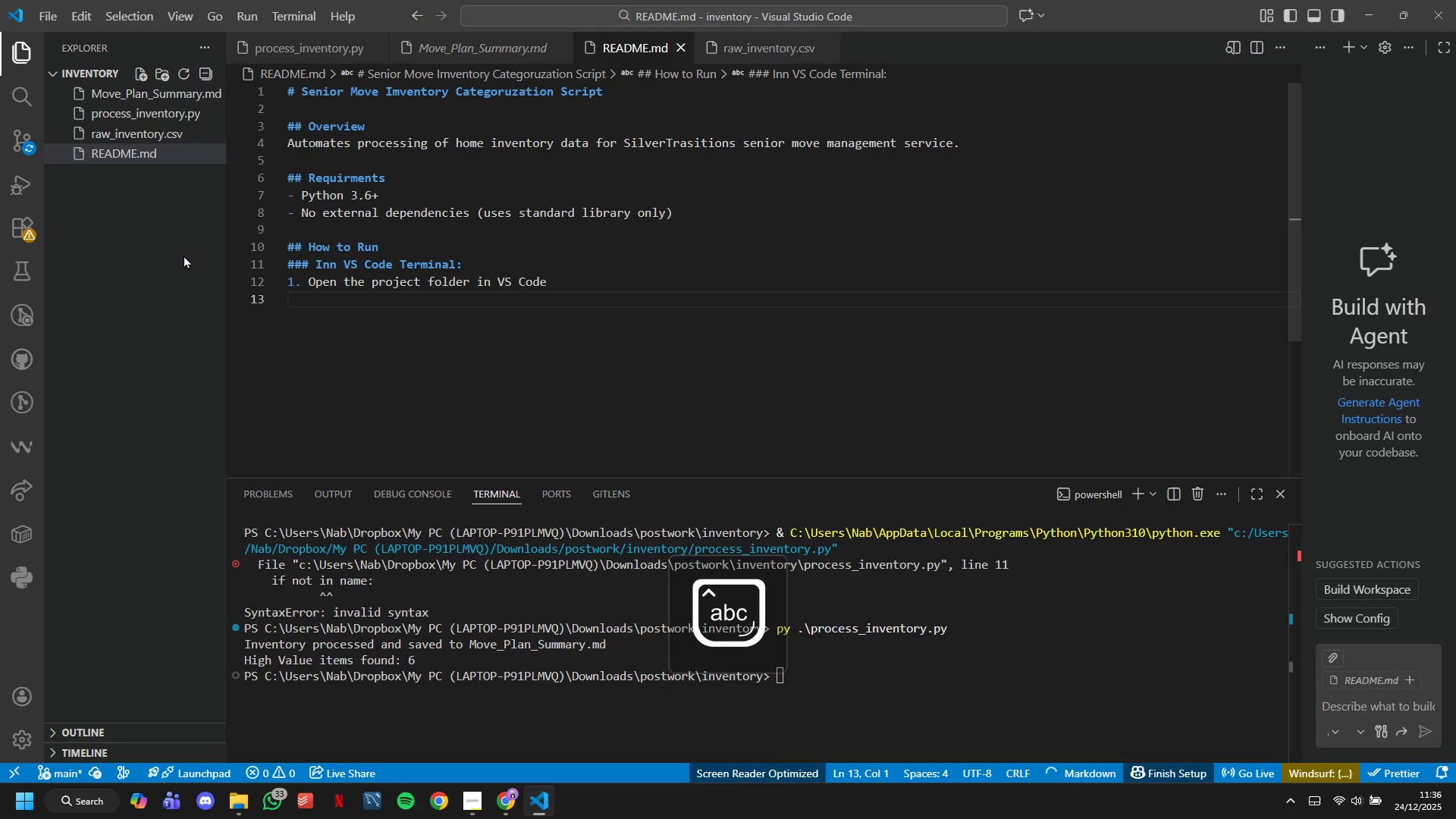 
type(2. Open Terminal 9view -. Termina pr Ctrl = `)
 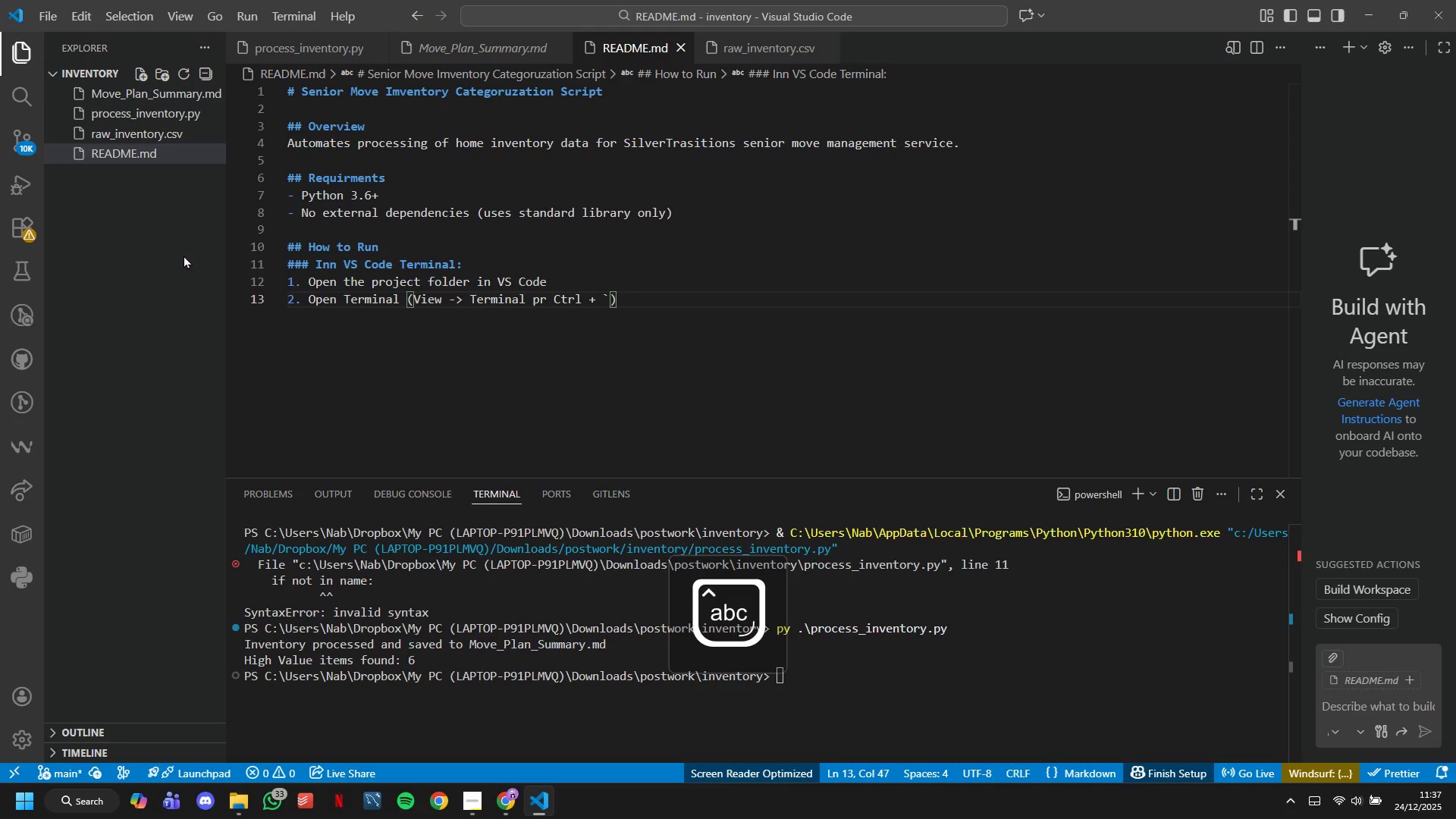 
key(ArrowRight)
 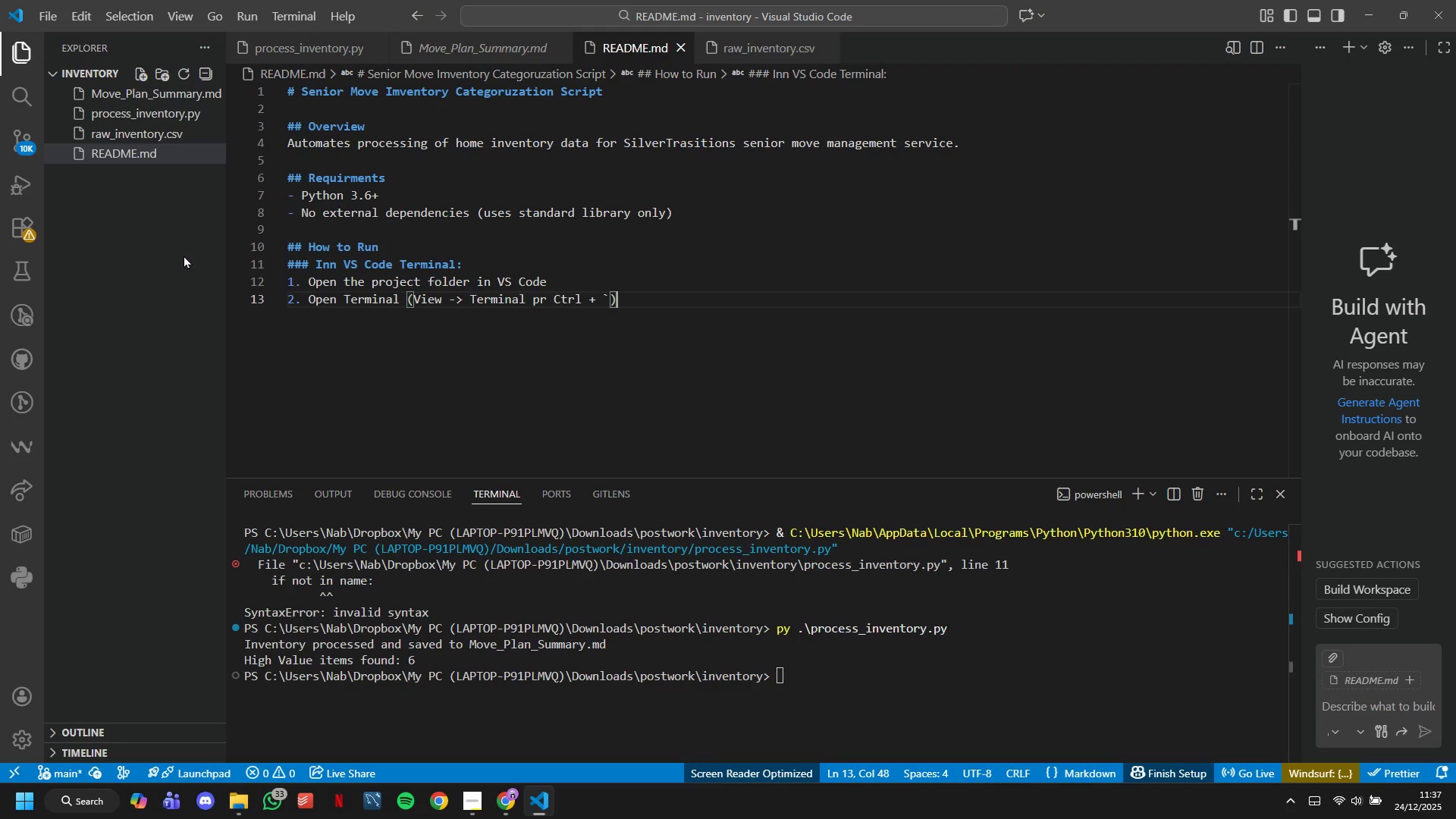 
key(Enter)
 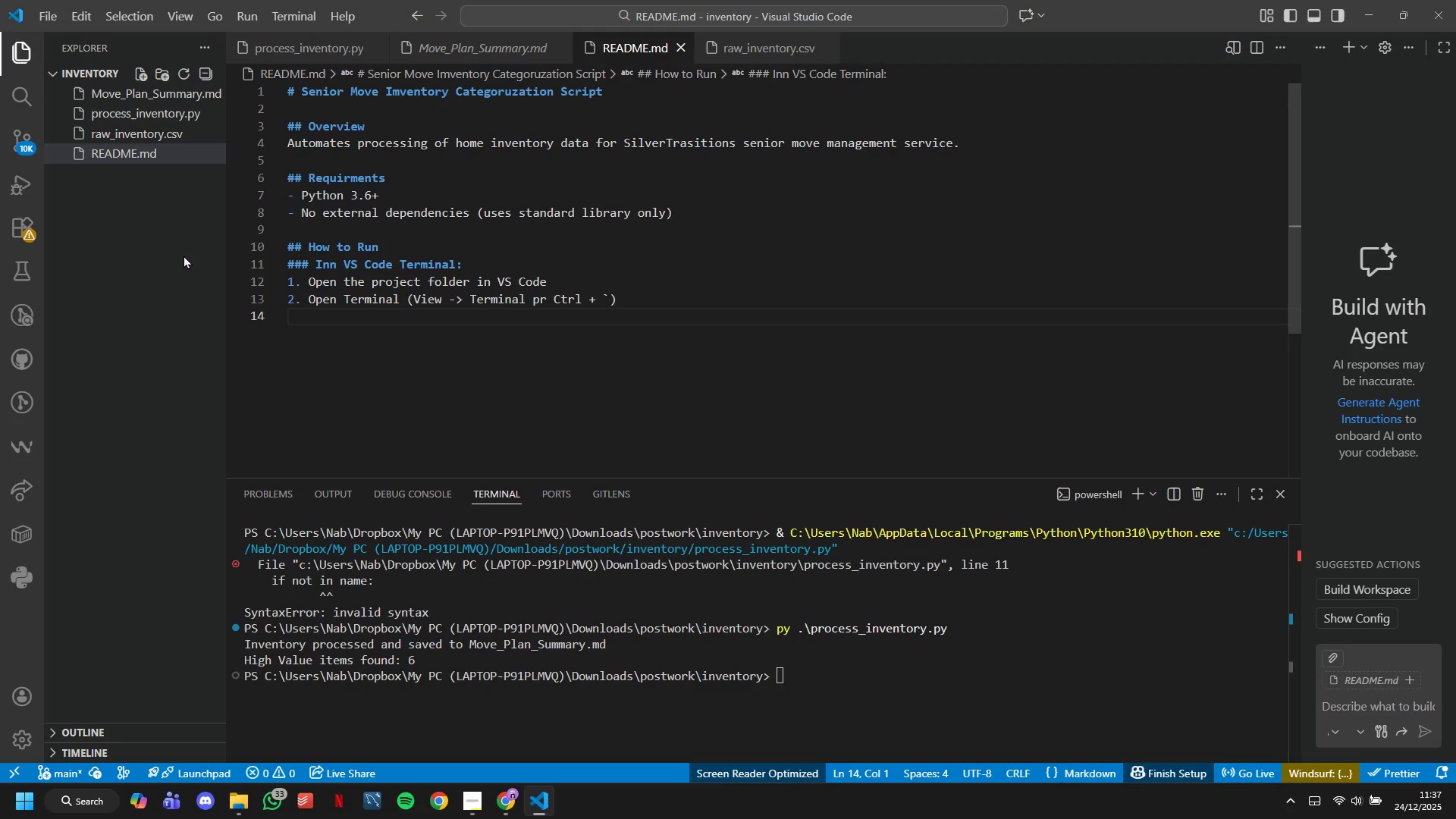 
type(3. Run the sc)
 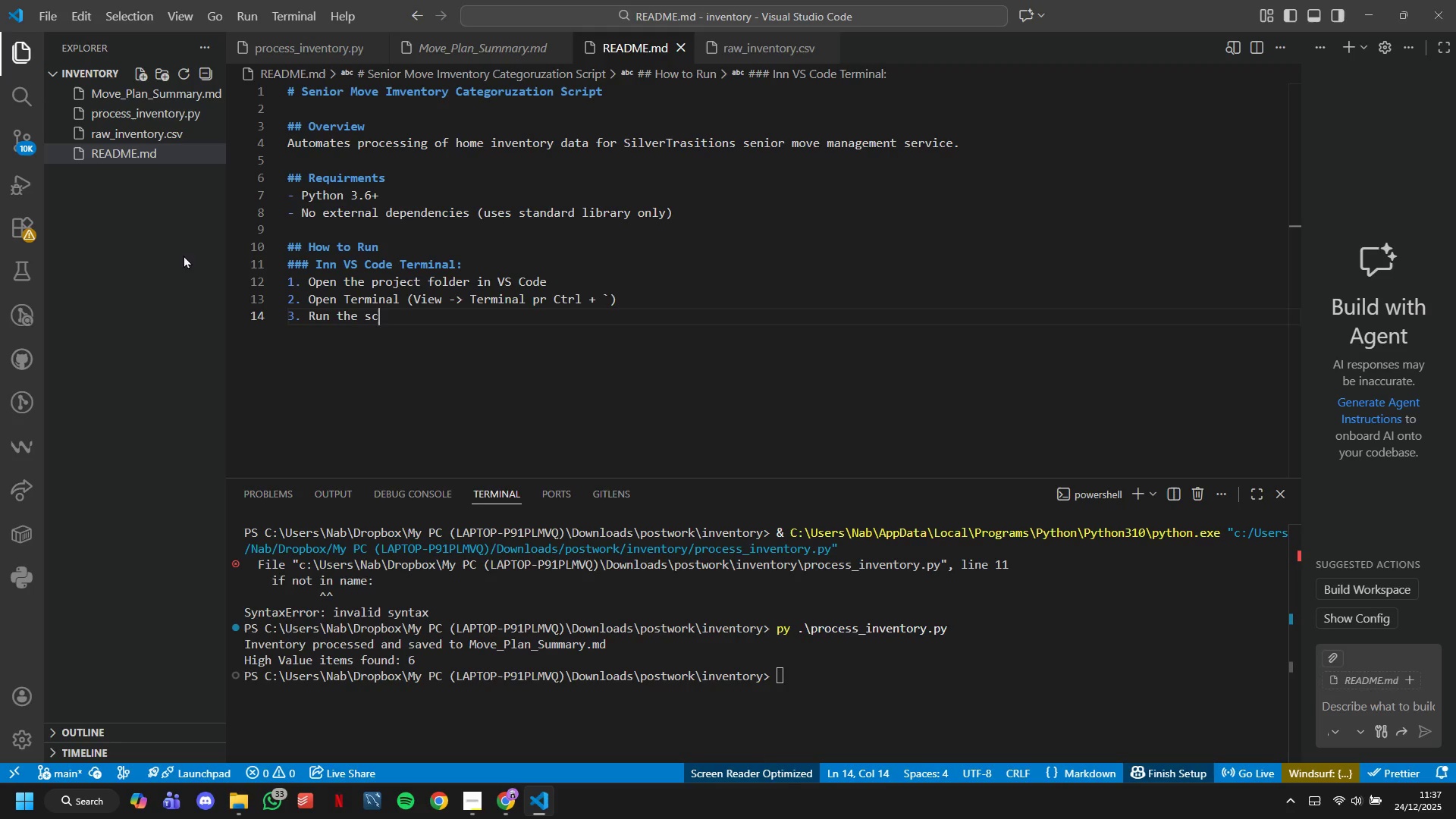 
type(ript:)
 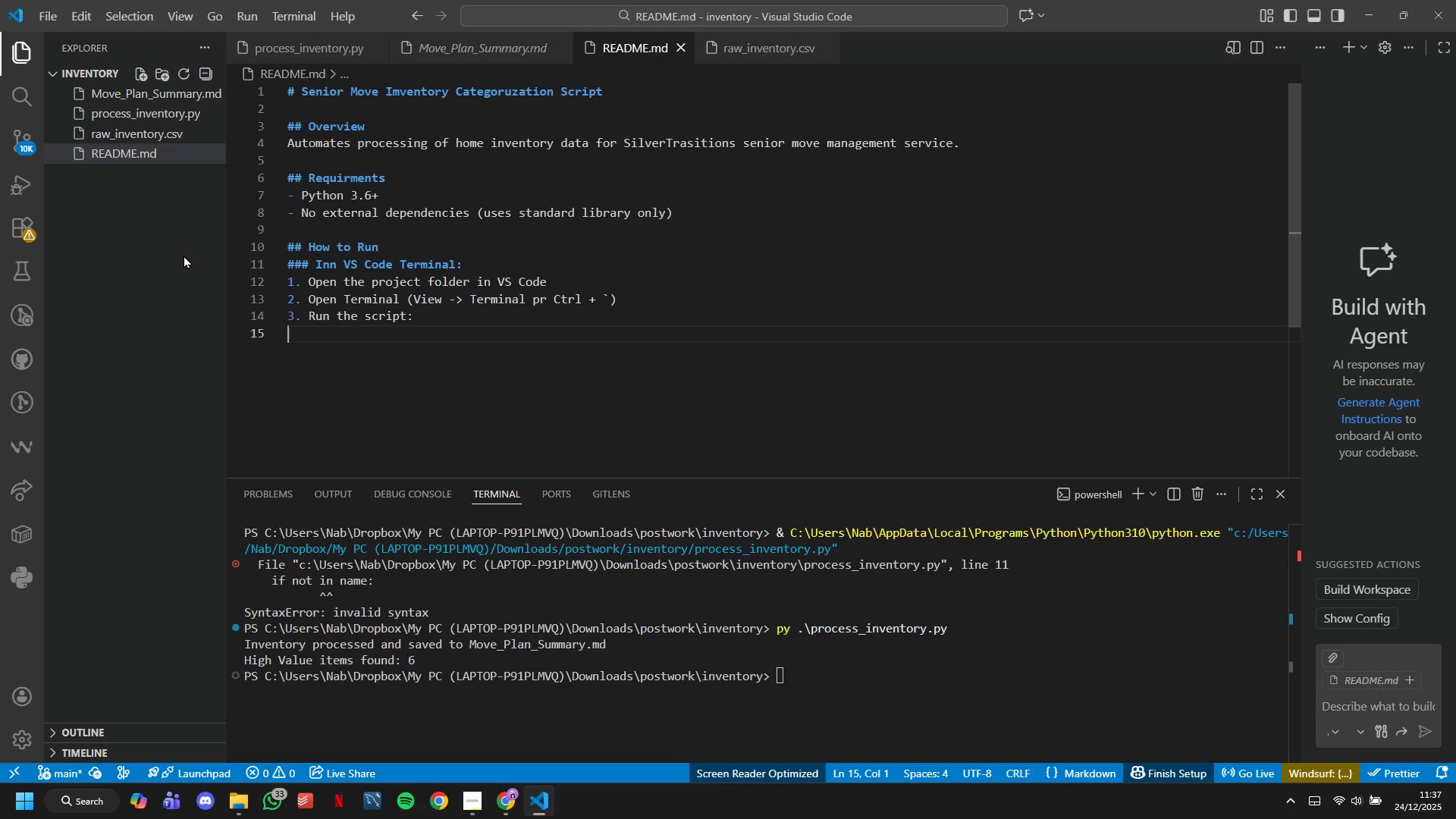 
 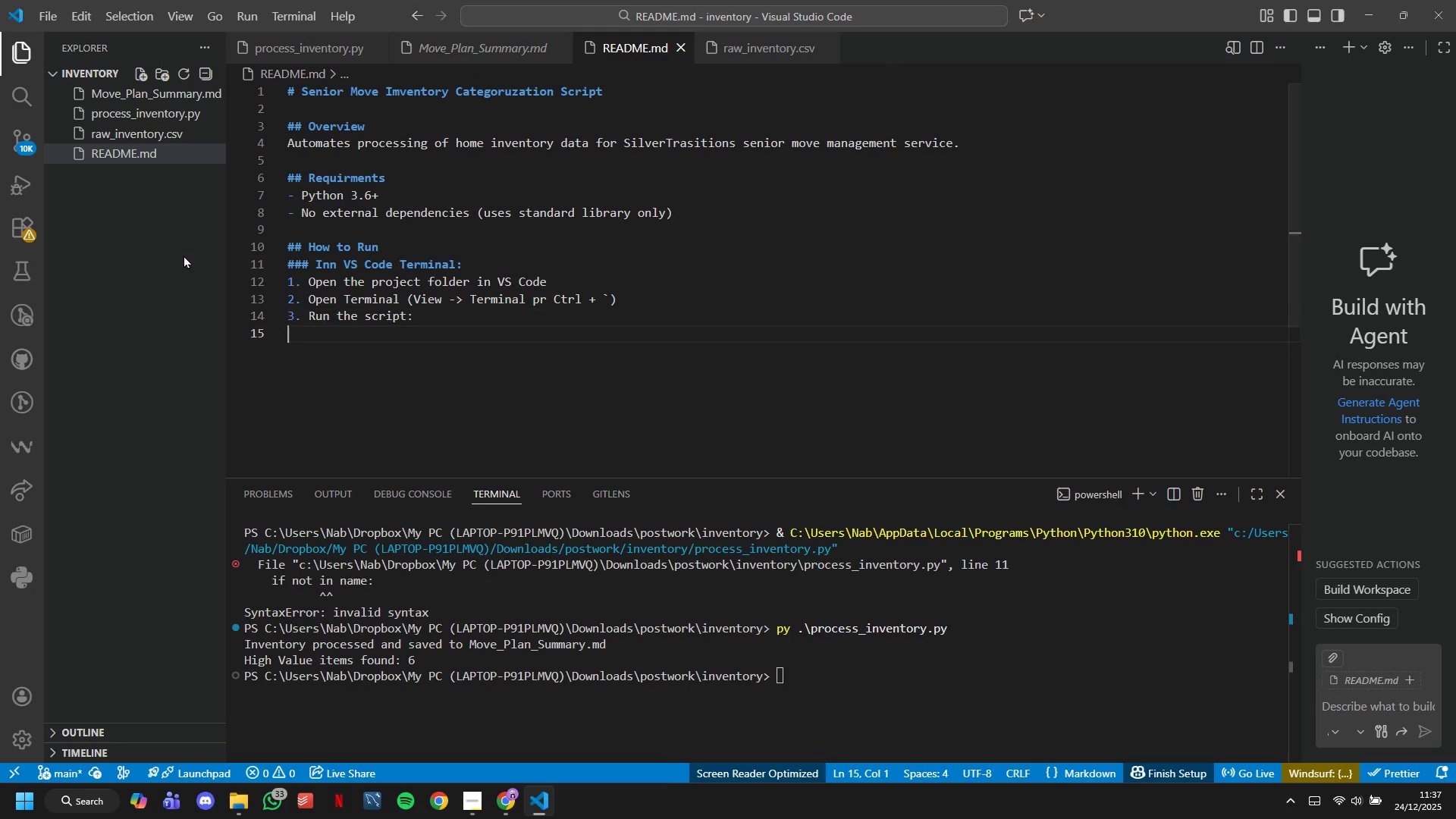 
key(Shift+Enter)
 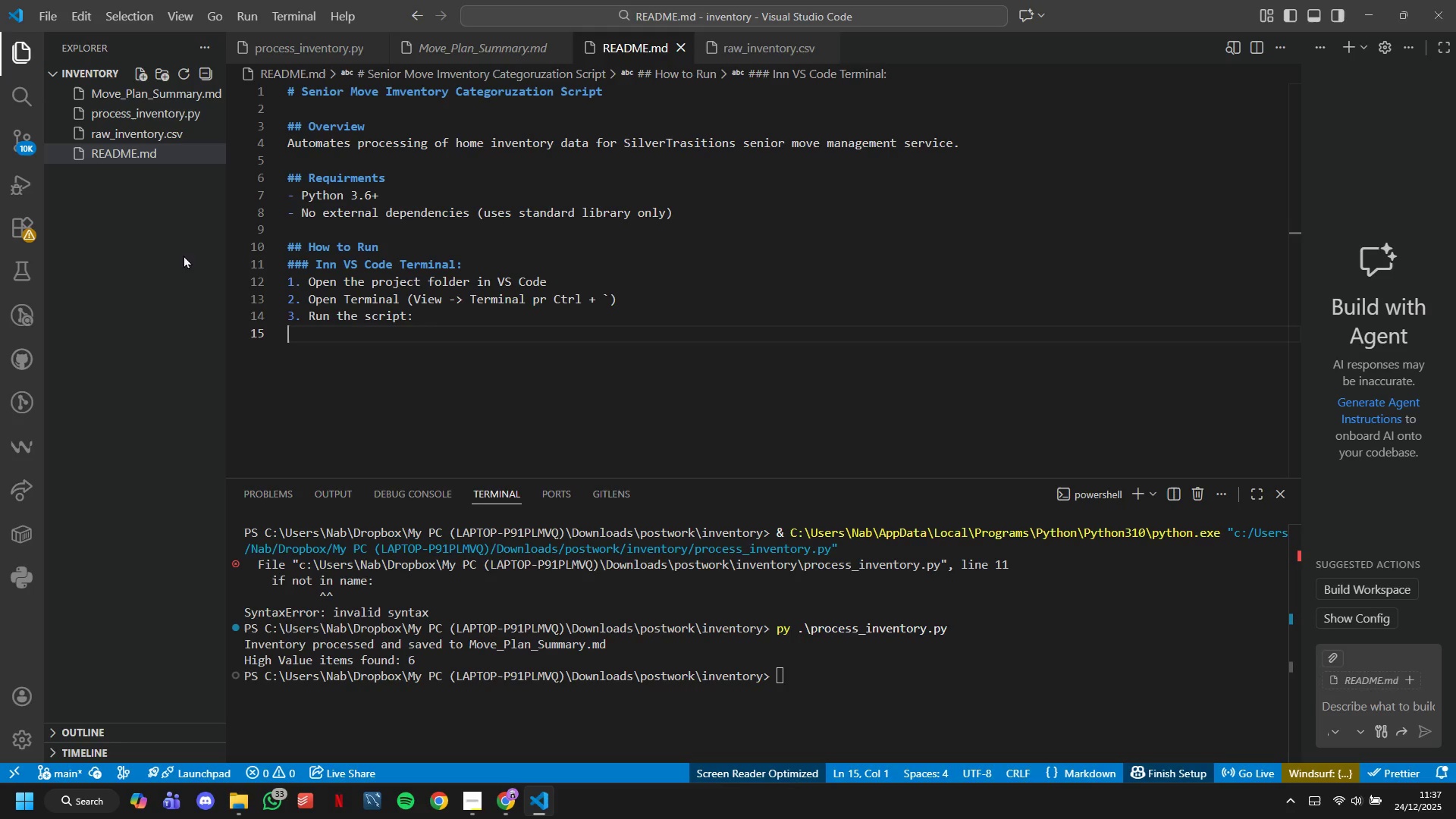 
type(```bash)
 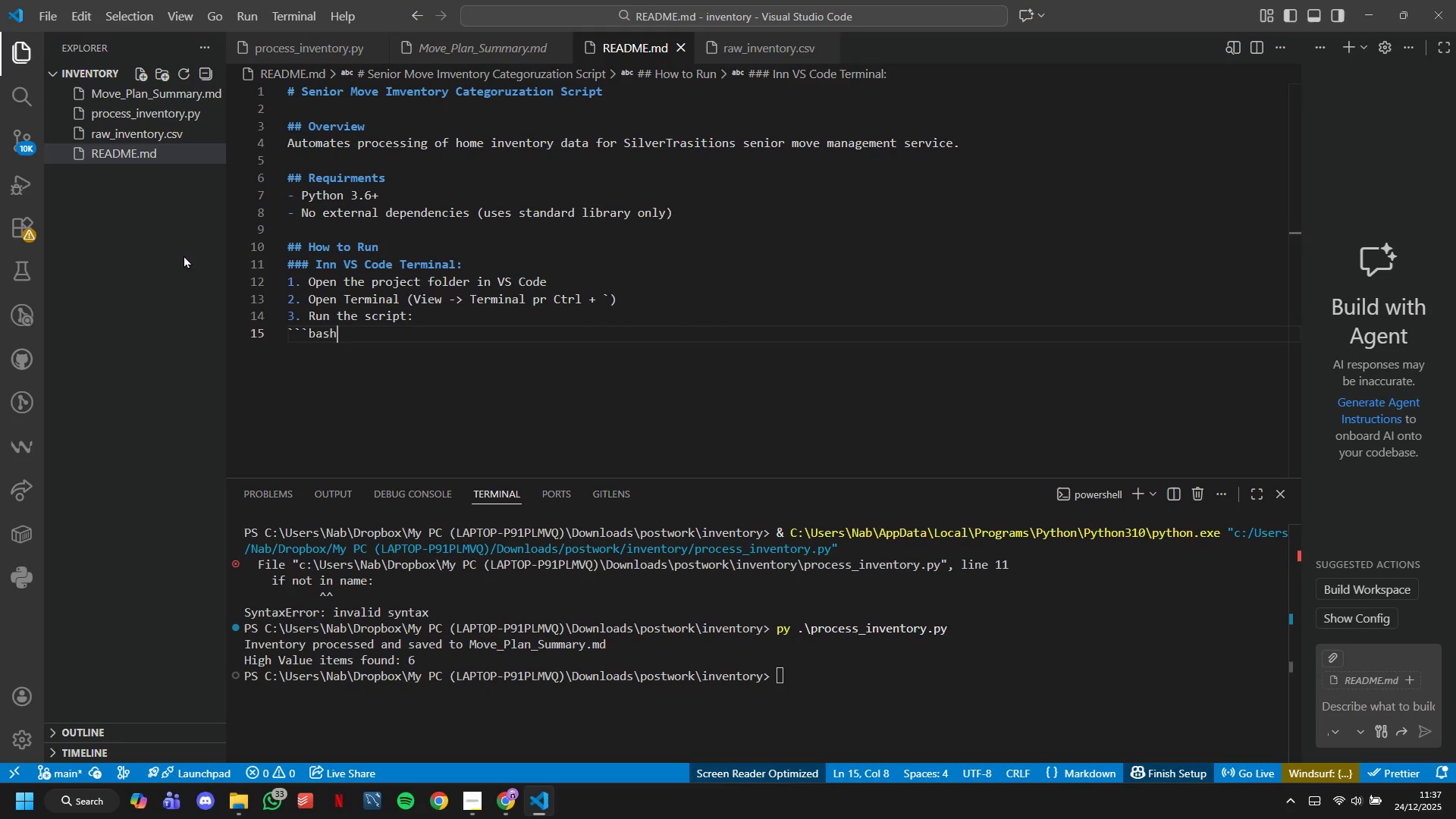 
key(Enter)
 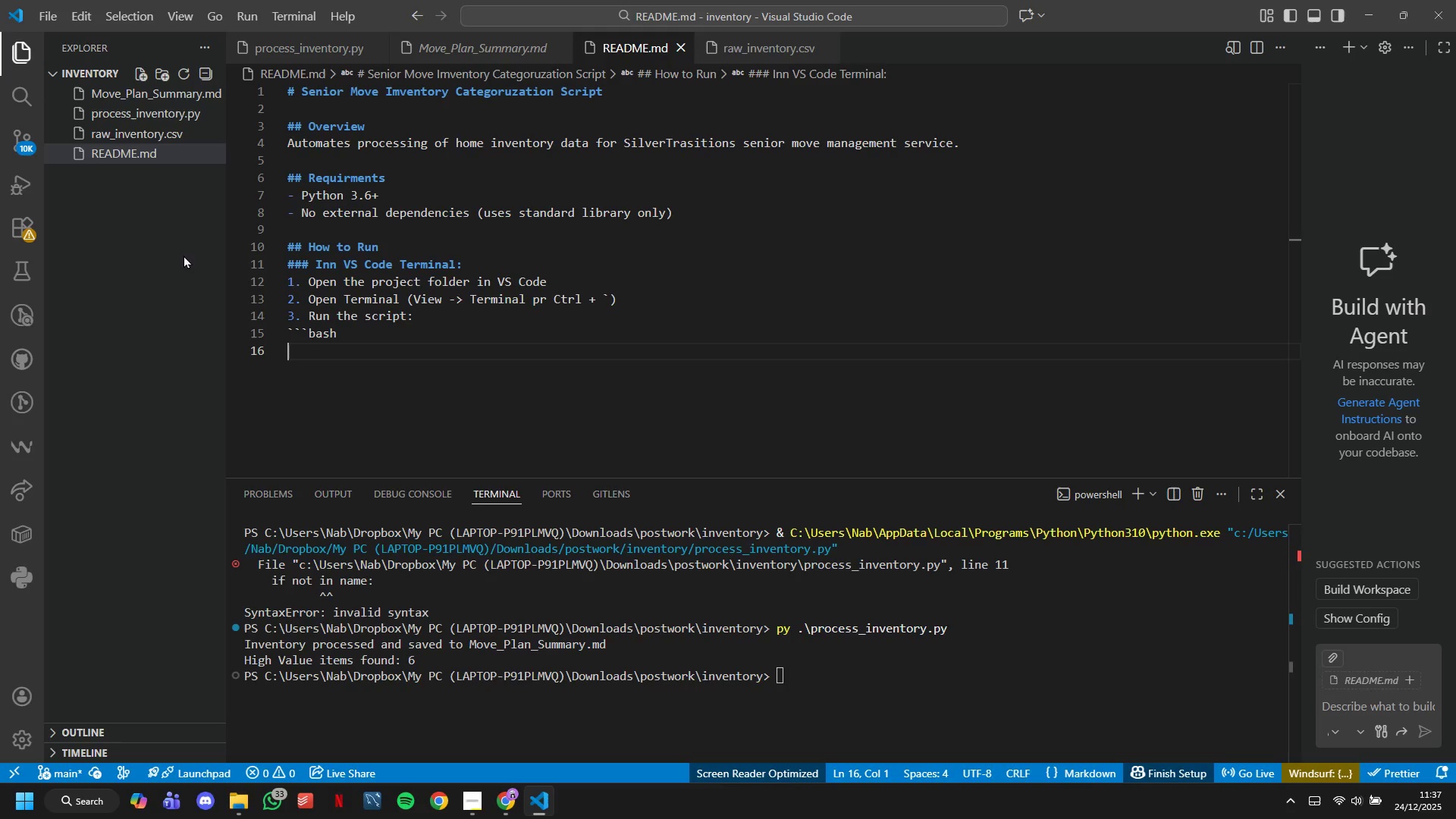 
type(python process_Inventory.py)
 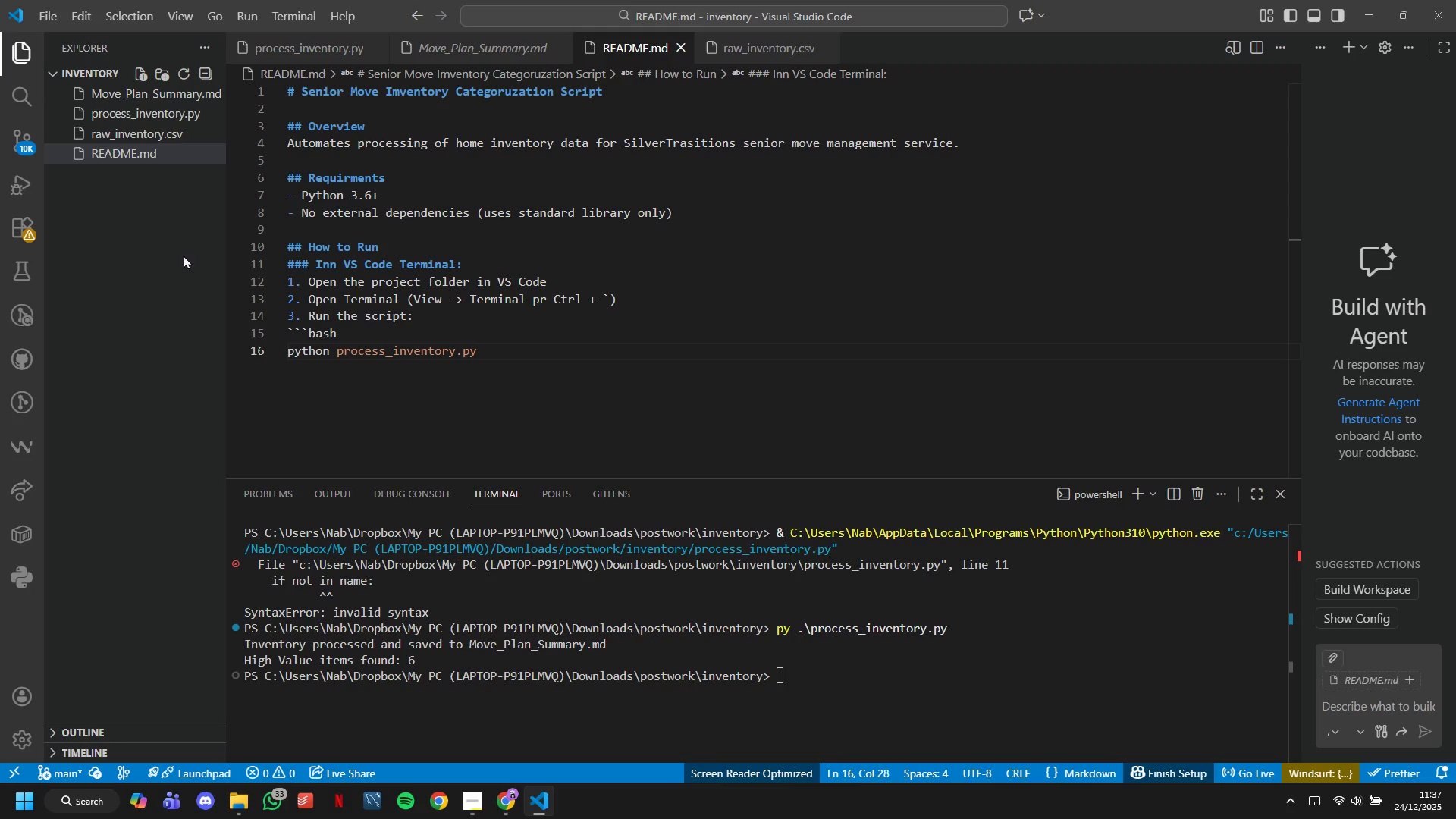 
key(ArrowUp)
 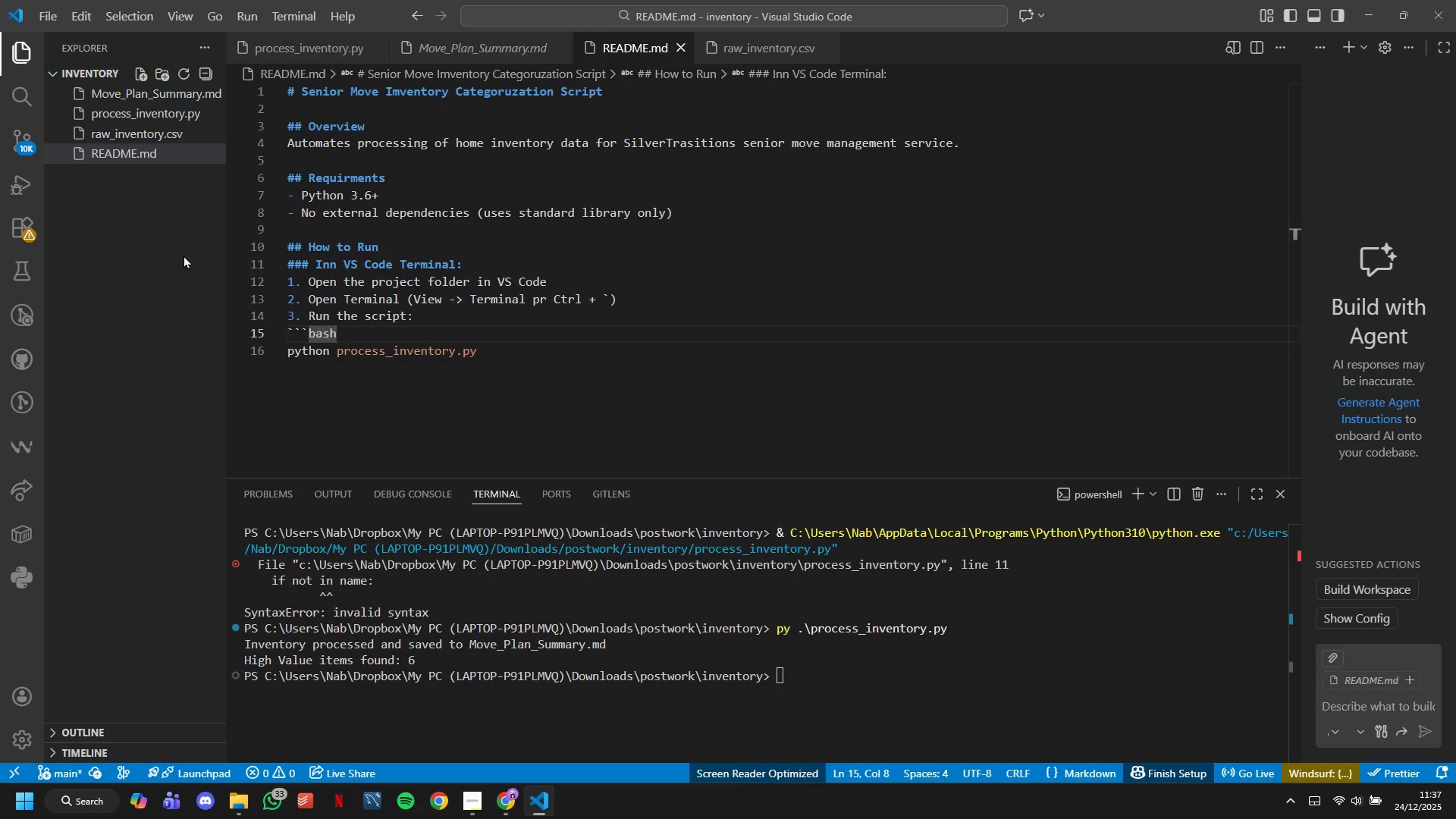 
key(Backspace)
 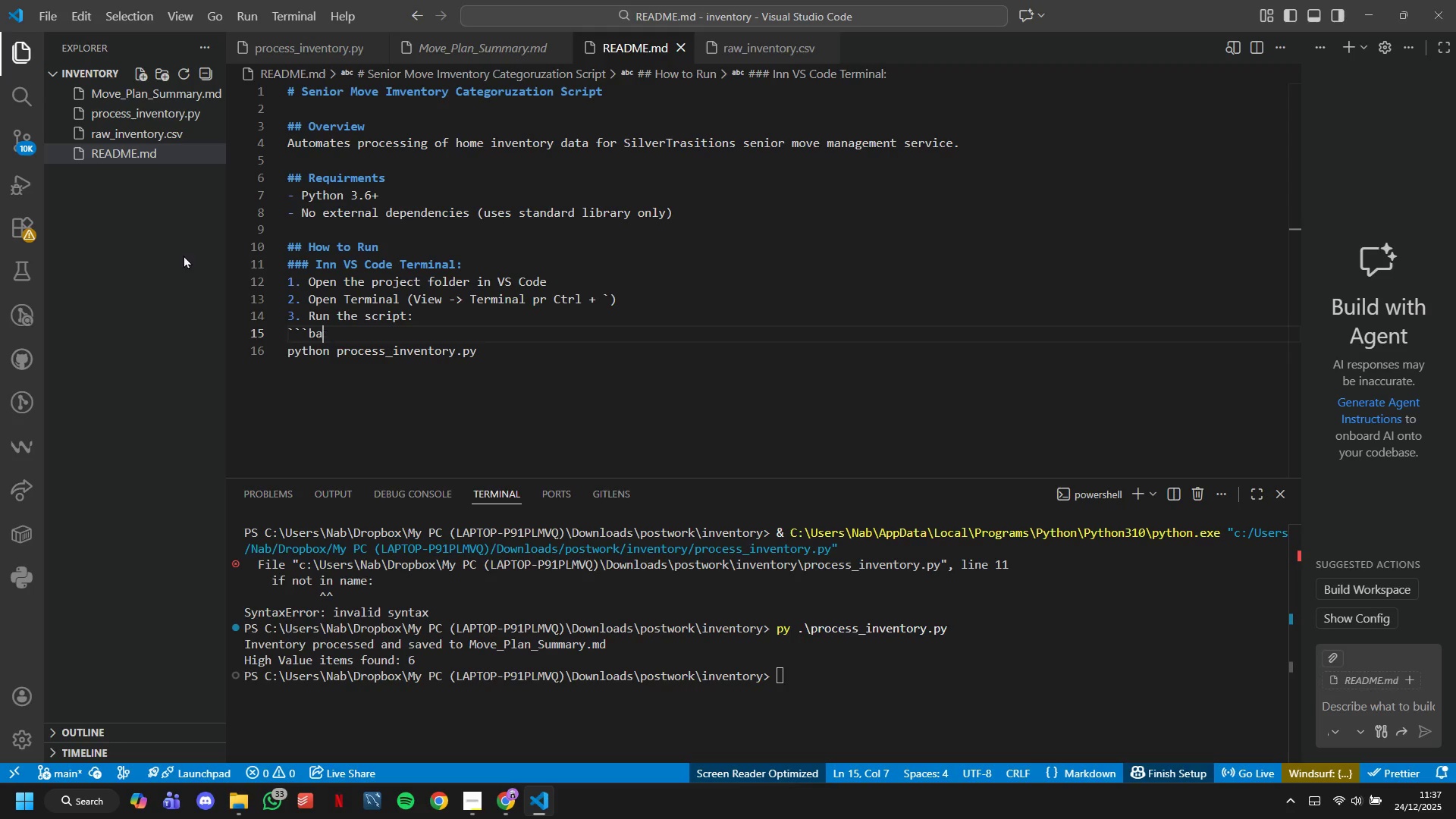 
key(Backspace)
 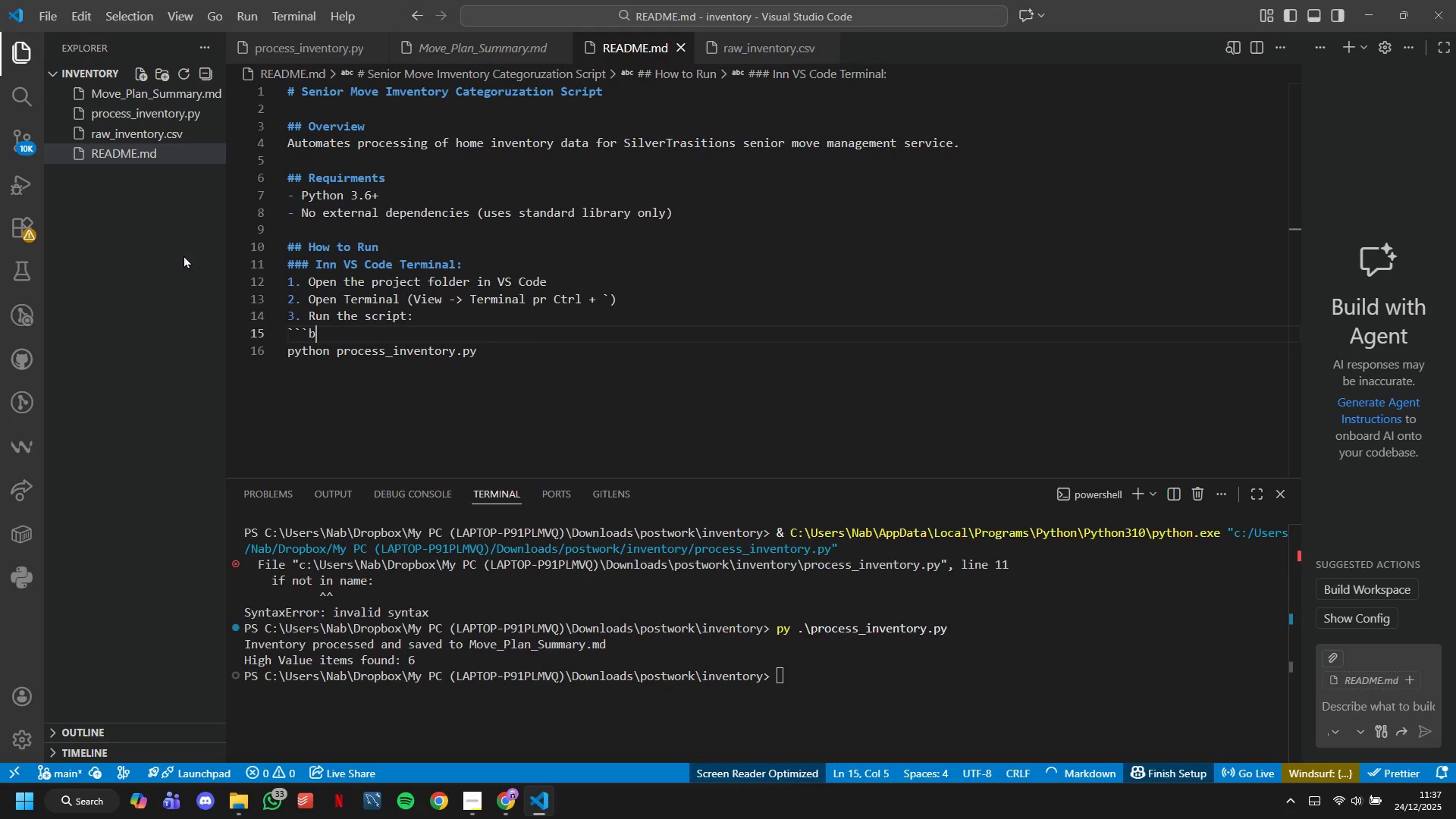 
key(Backspace)
 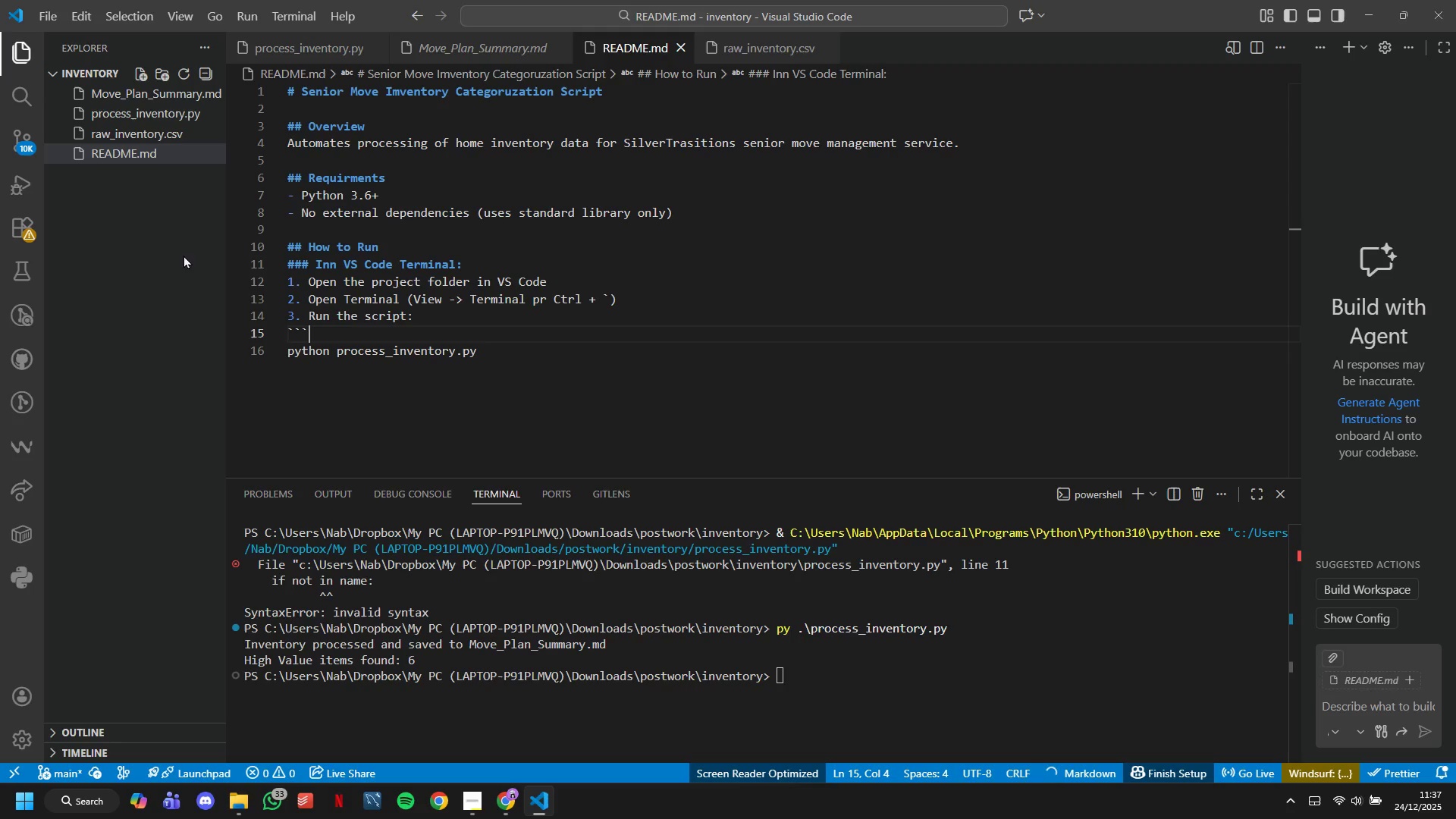 
key(Backspace)
 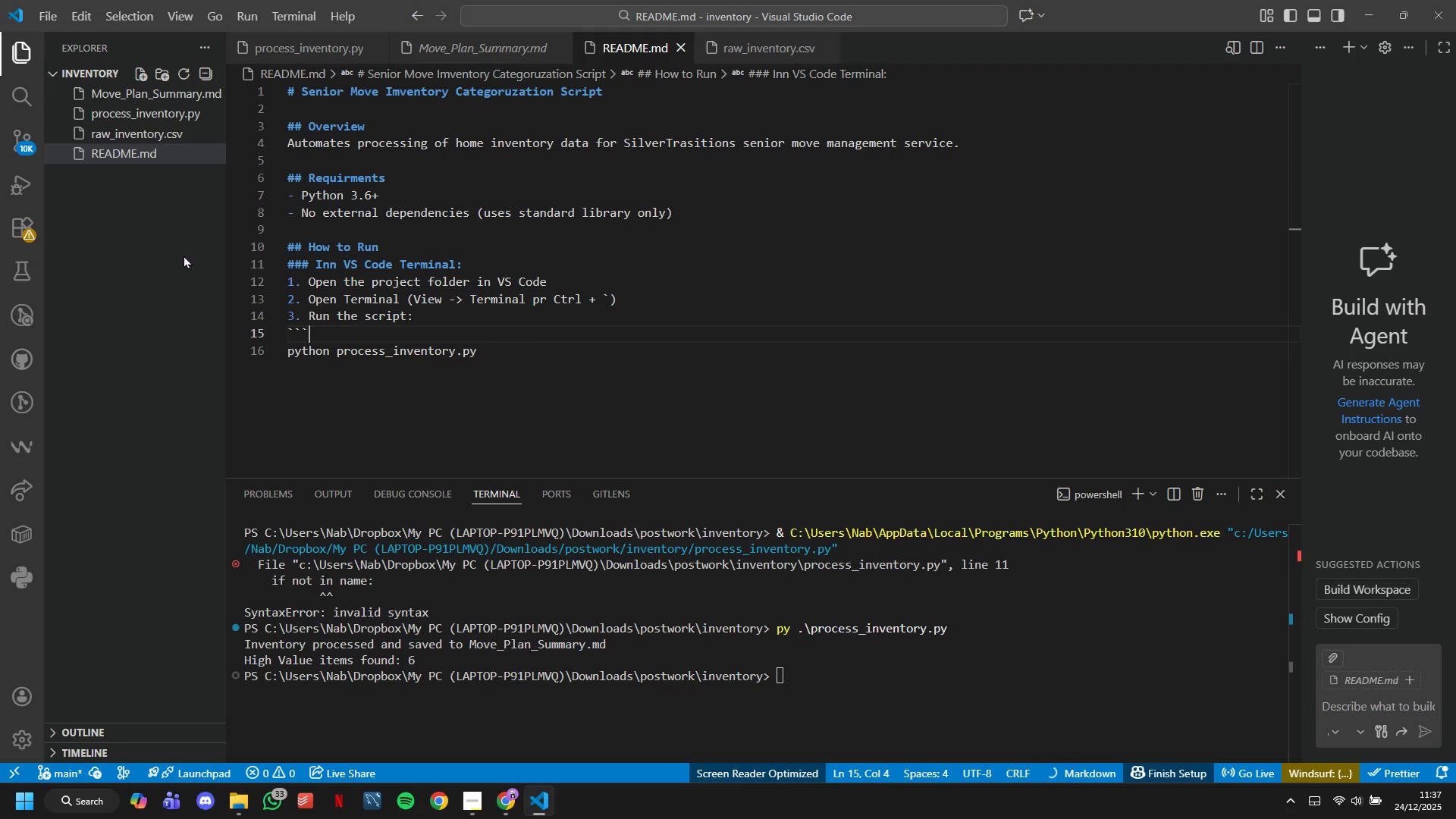 
key(Backspace)
 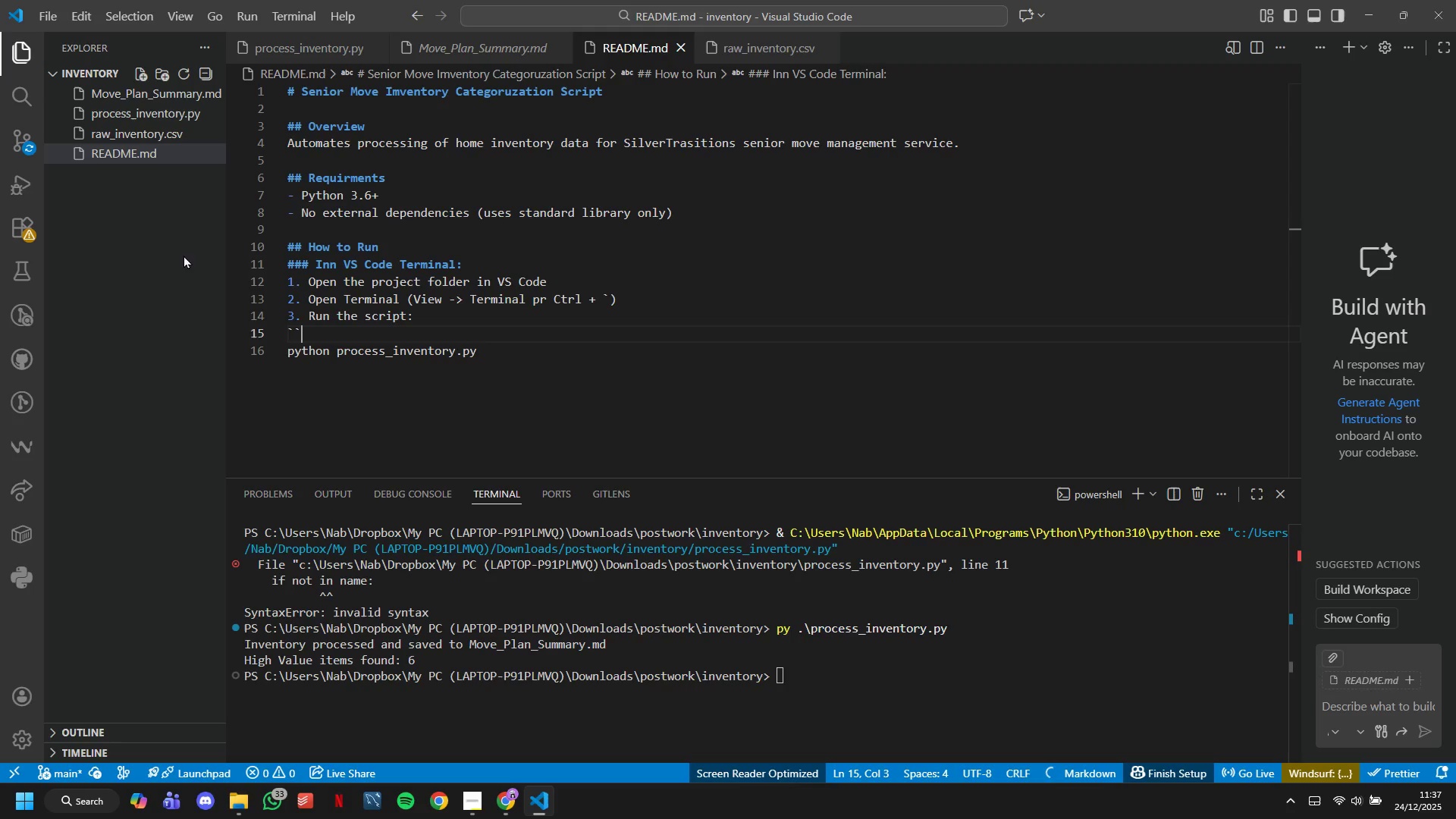 
key(ArrowDown)
 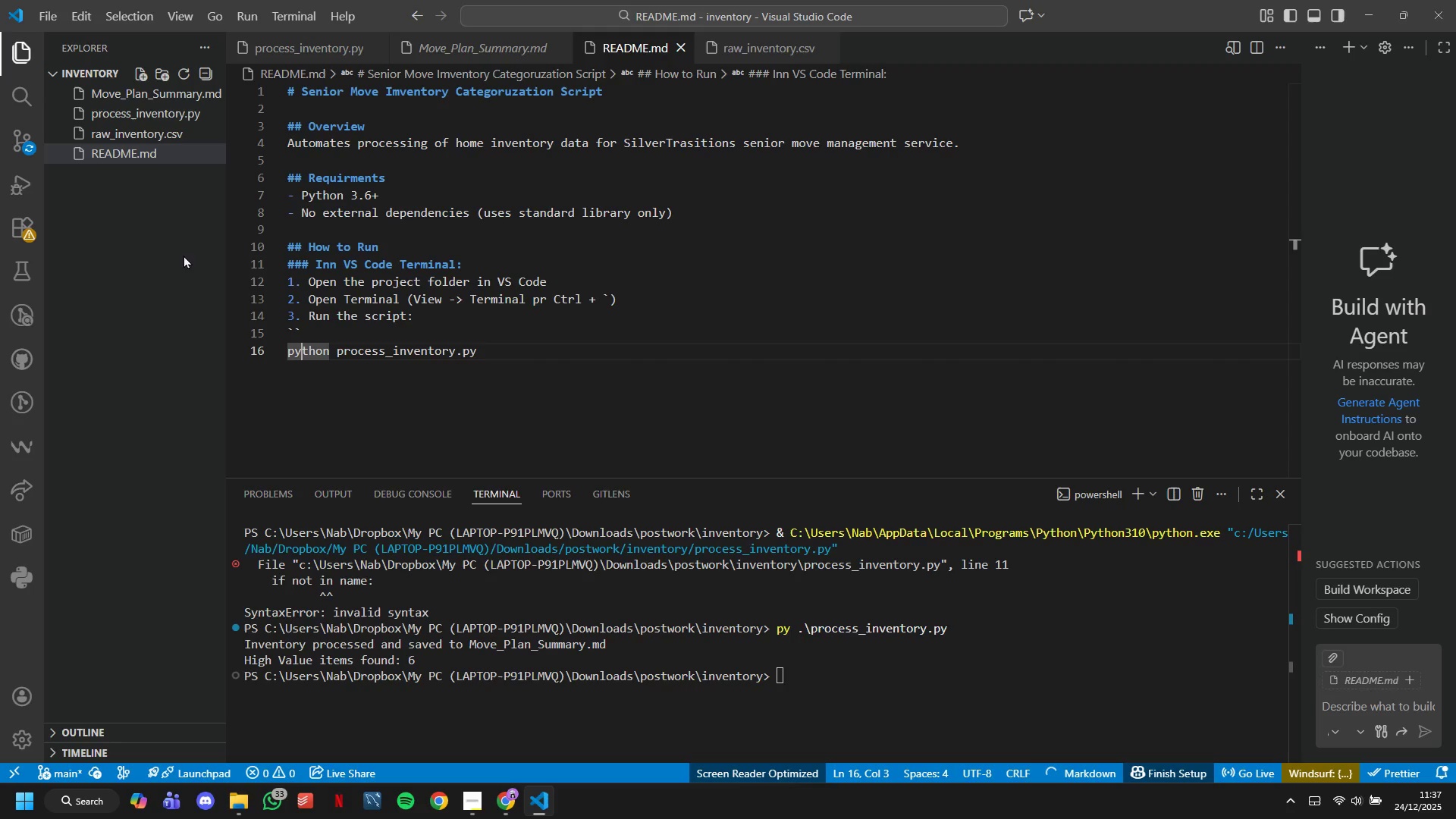 
key(ArrowDown)
 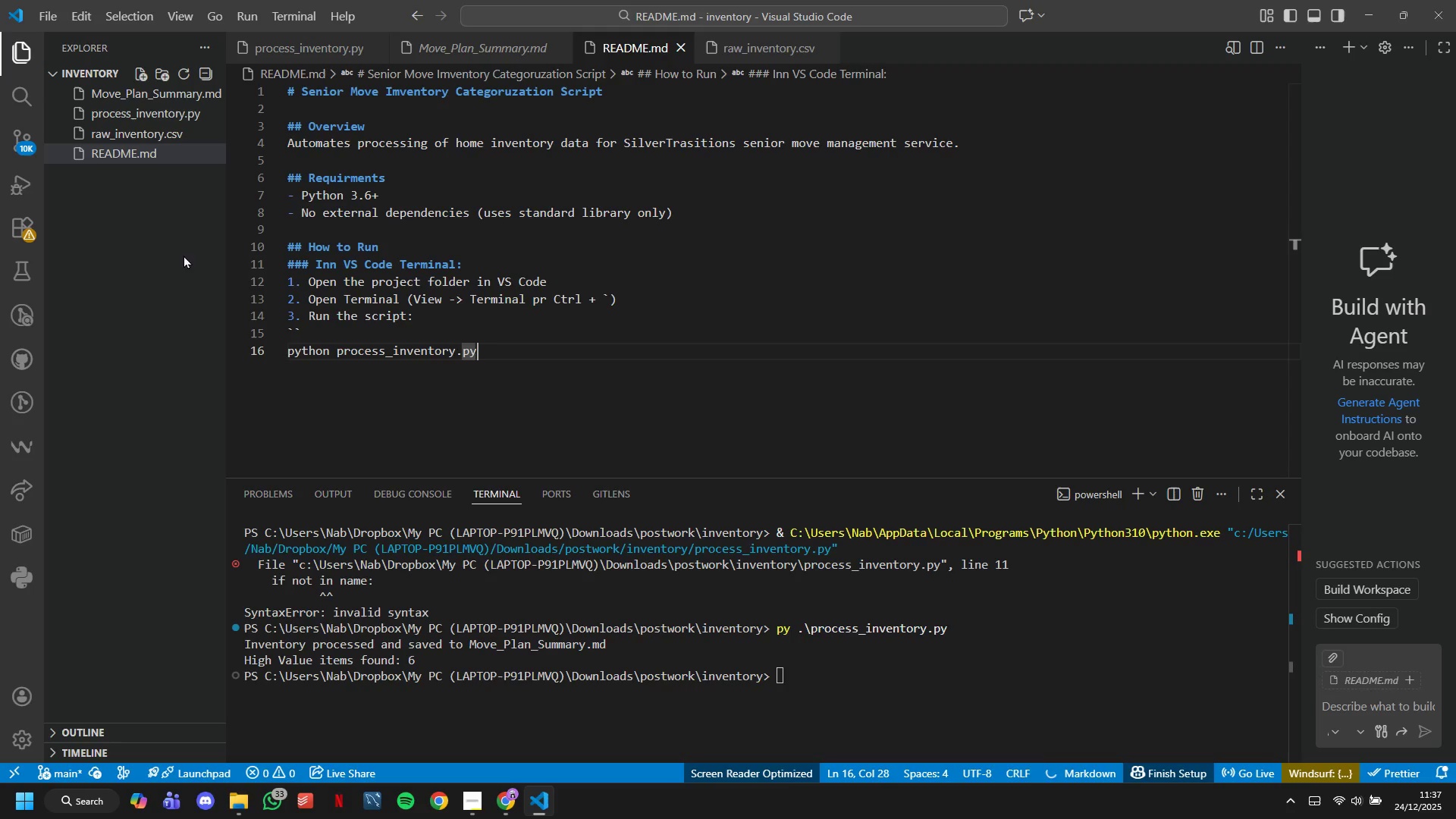 
key(Enter)
 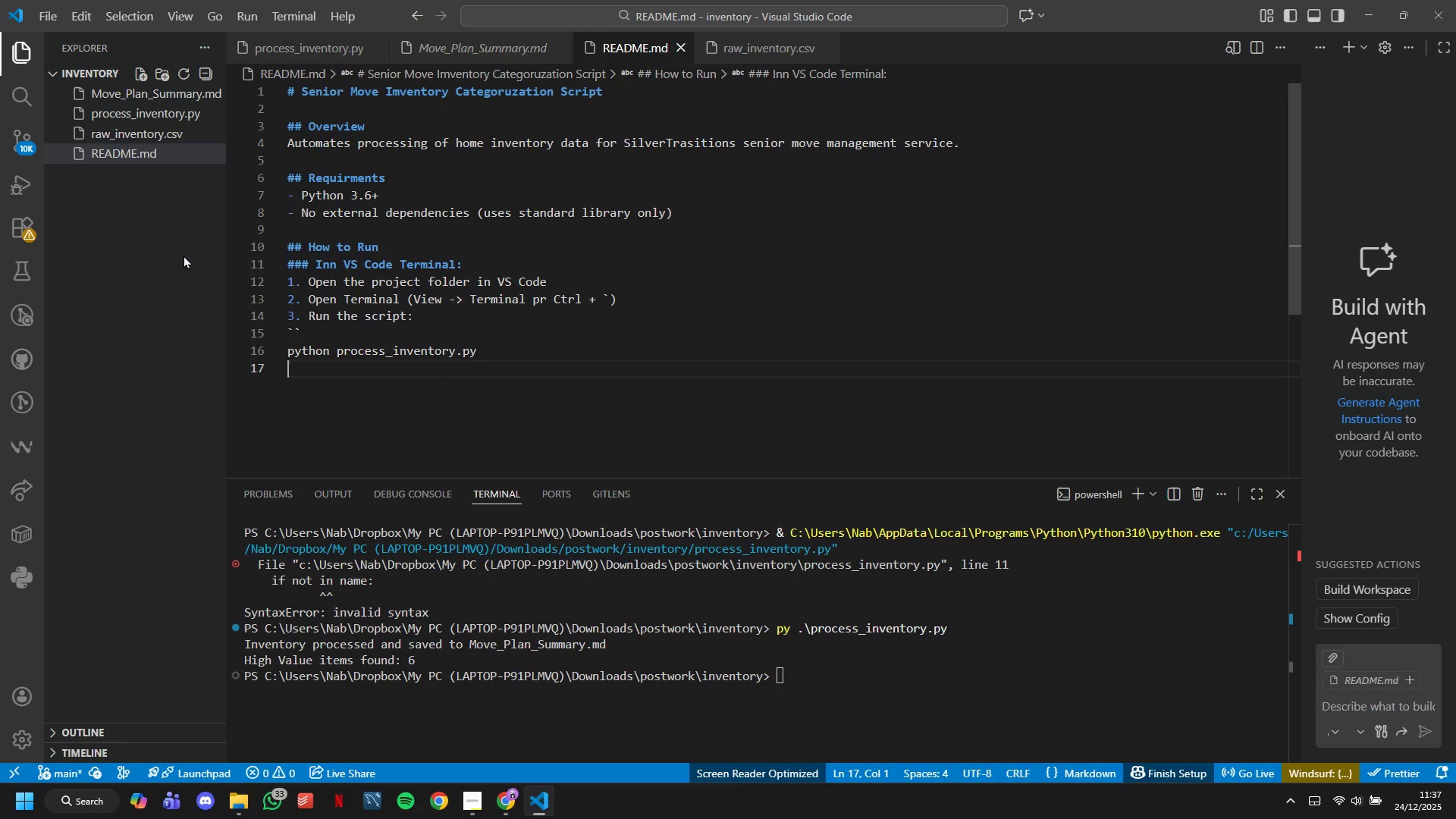 
key(Quote)
 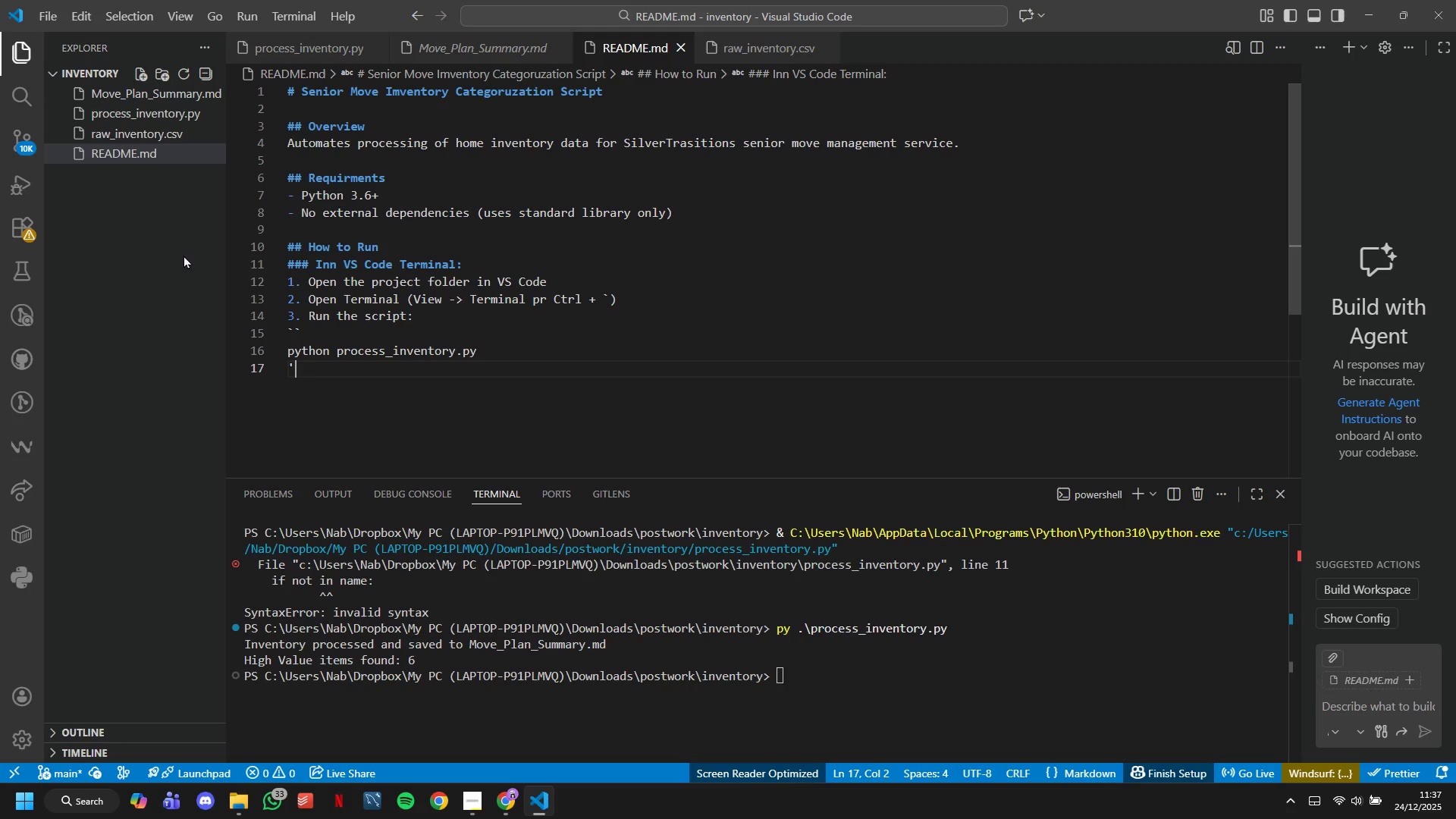 
key(Quote)
 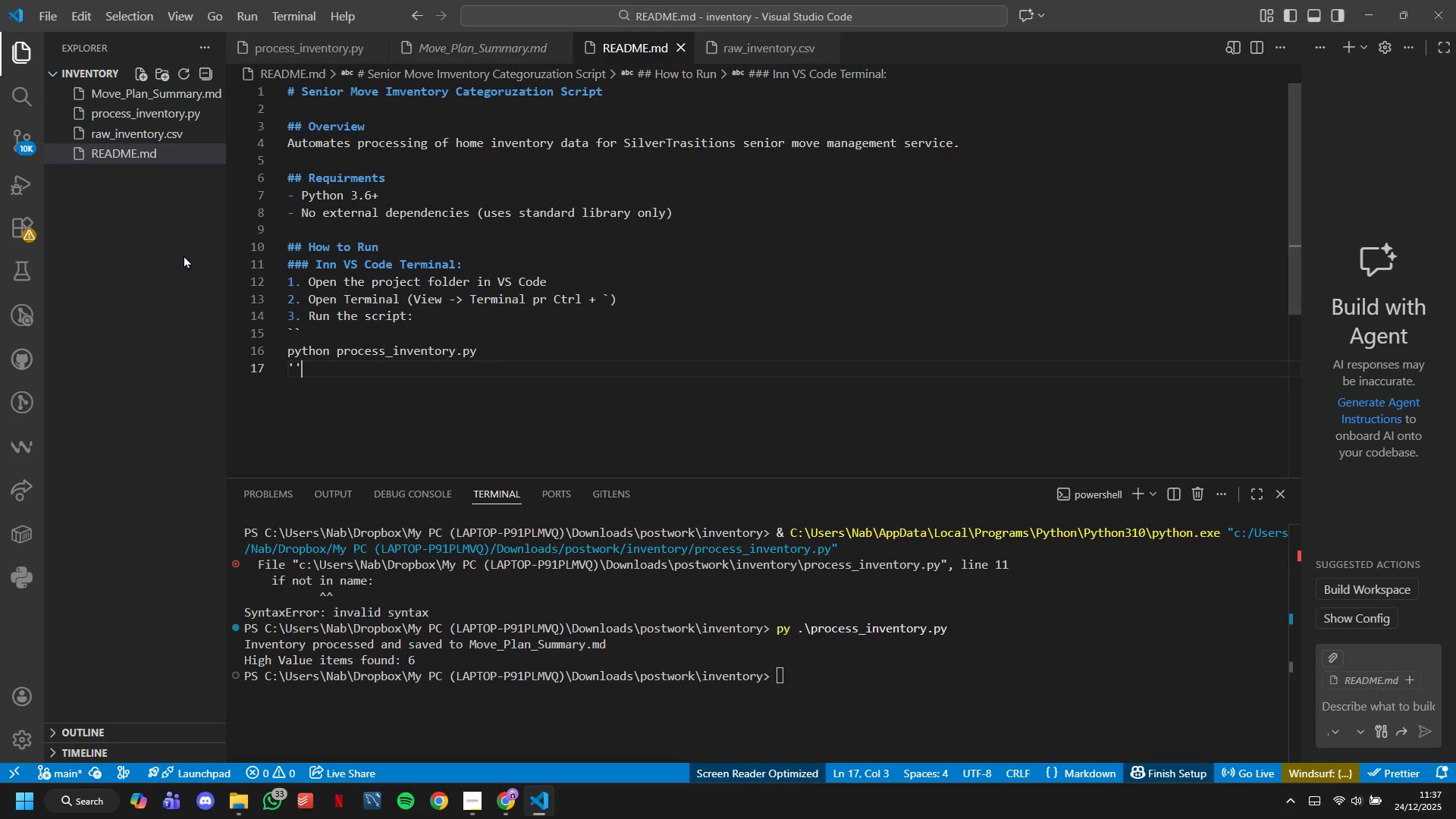 
key(Backspace)
 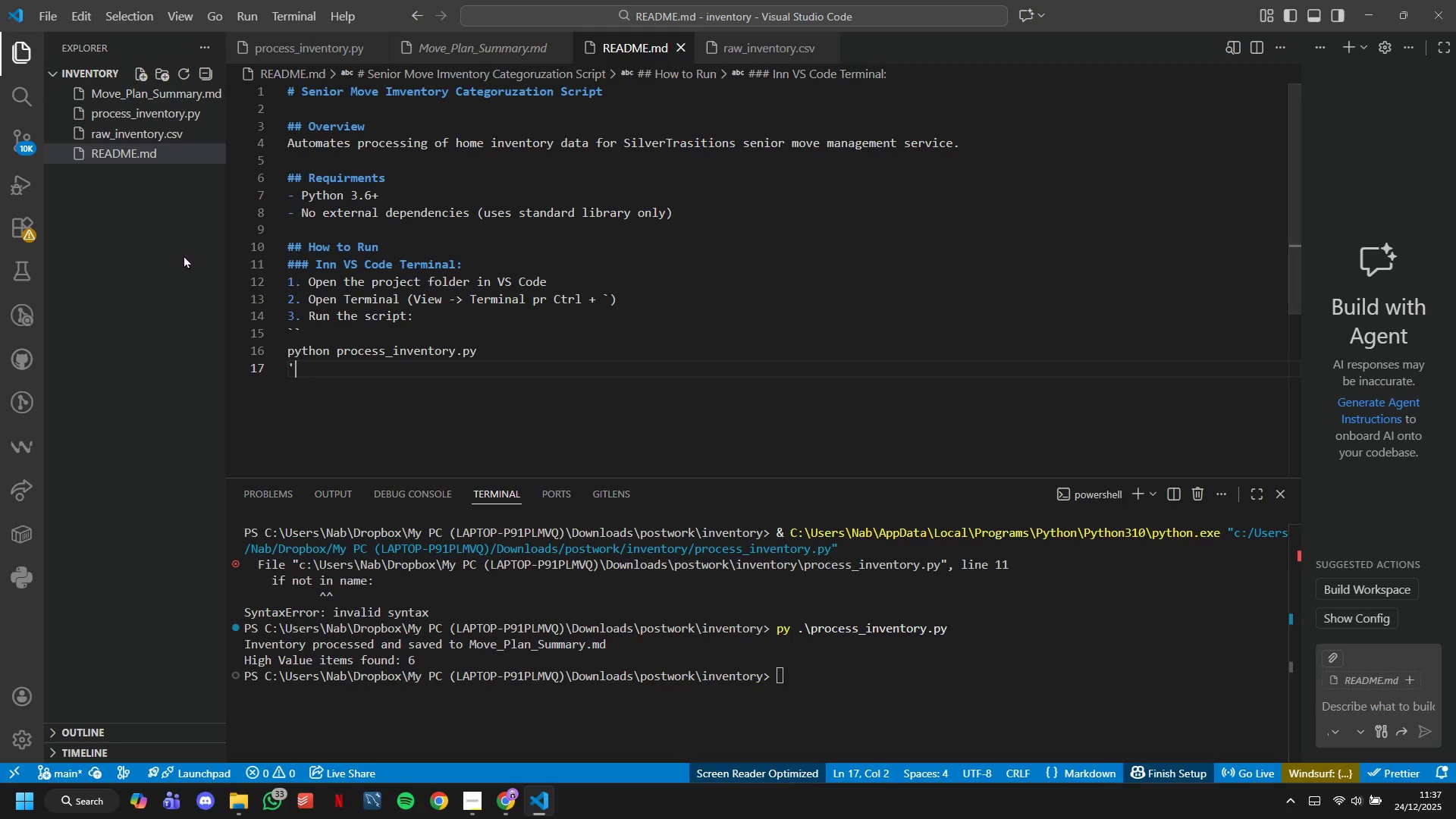 
key(Backspace)
 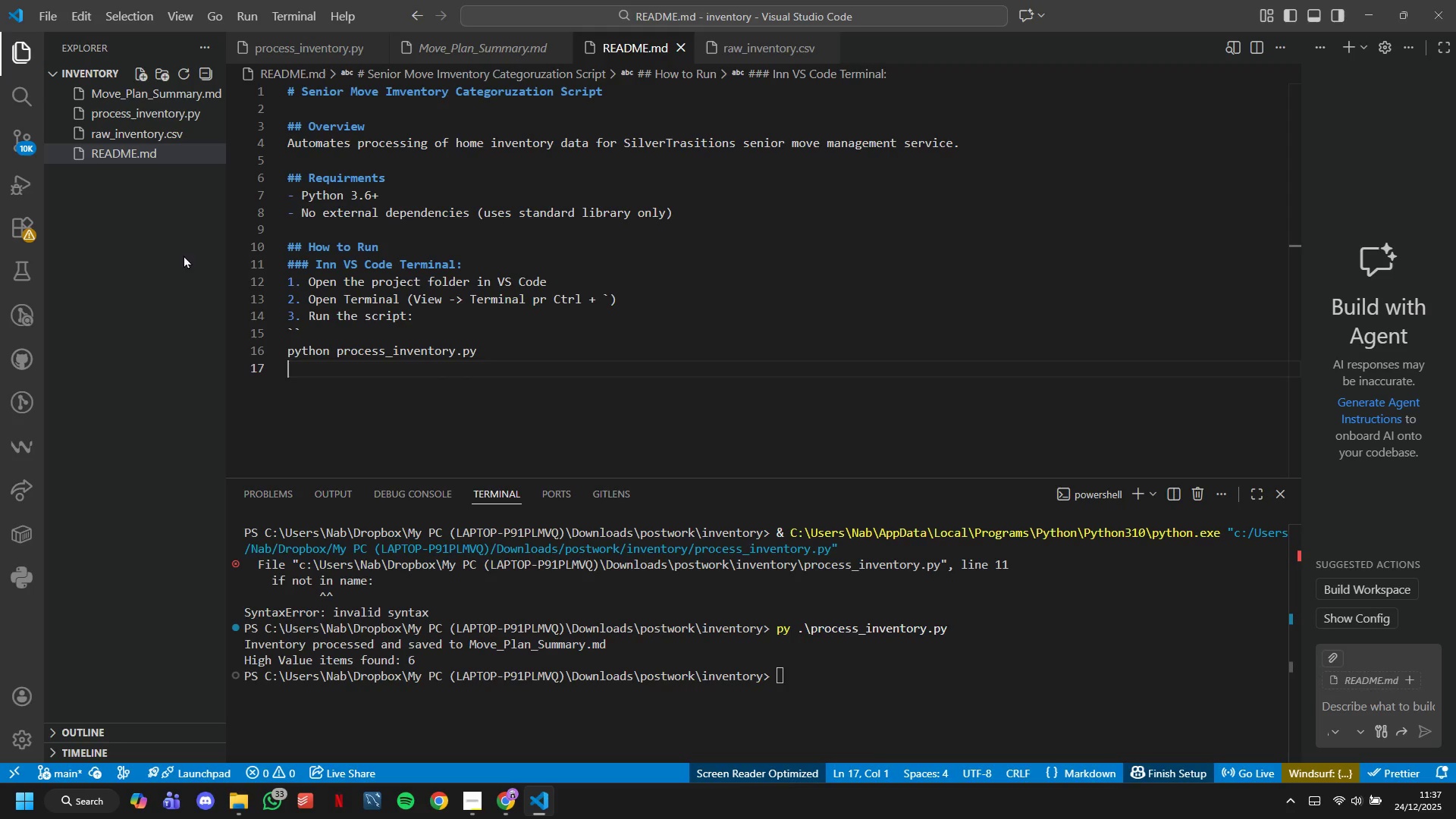 
key(Backquote)
 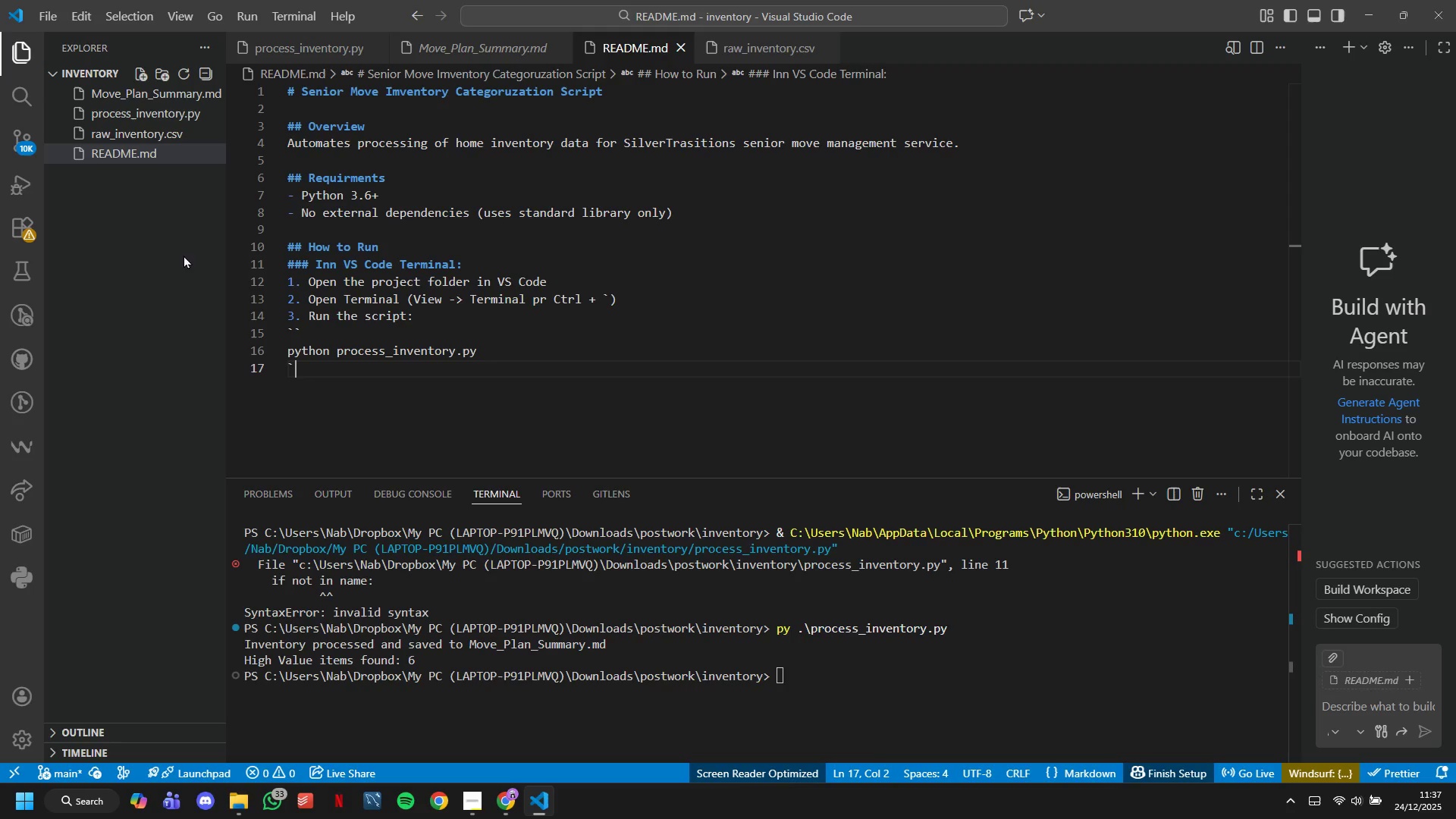 
key(Backquote)
 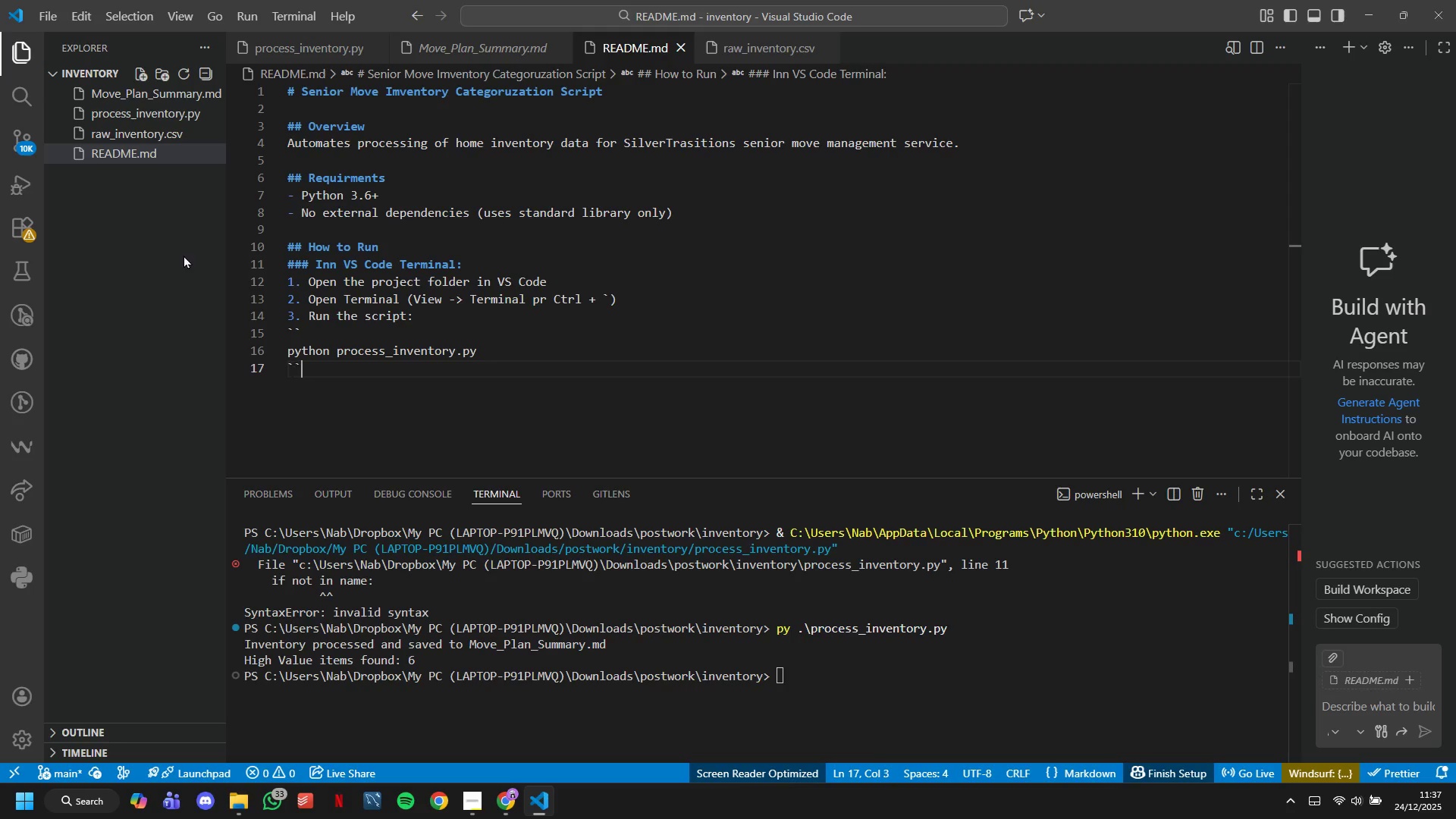 
key(Backquote)
 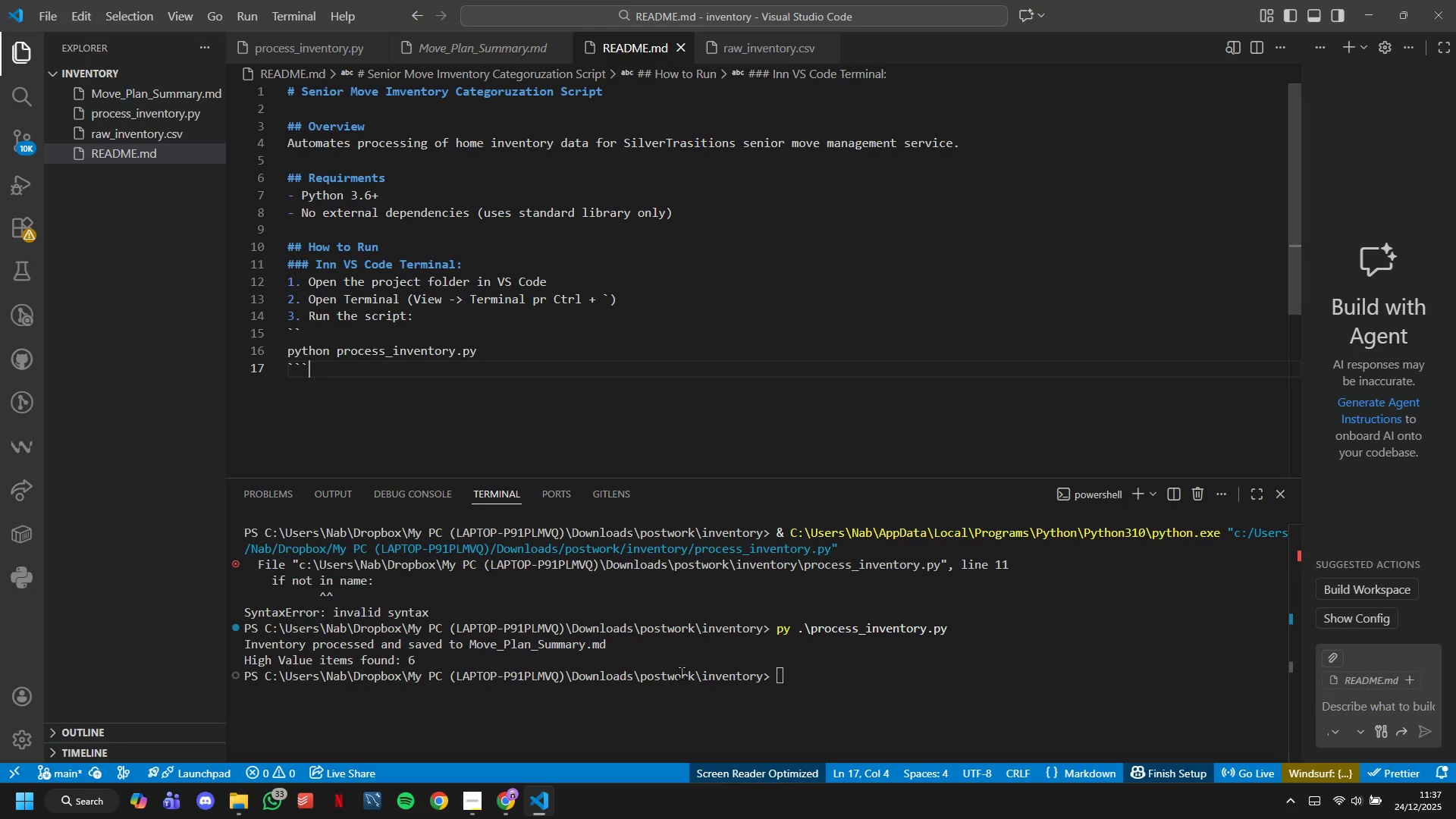 
wait(7.05)
 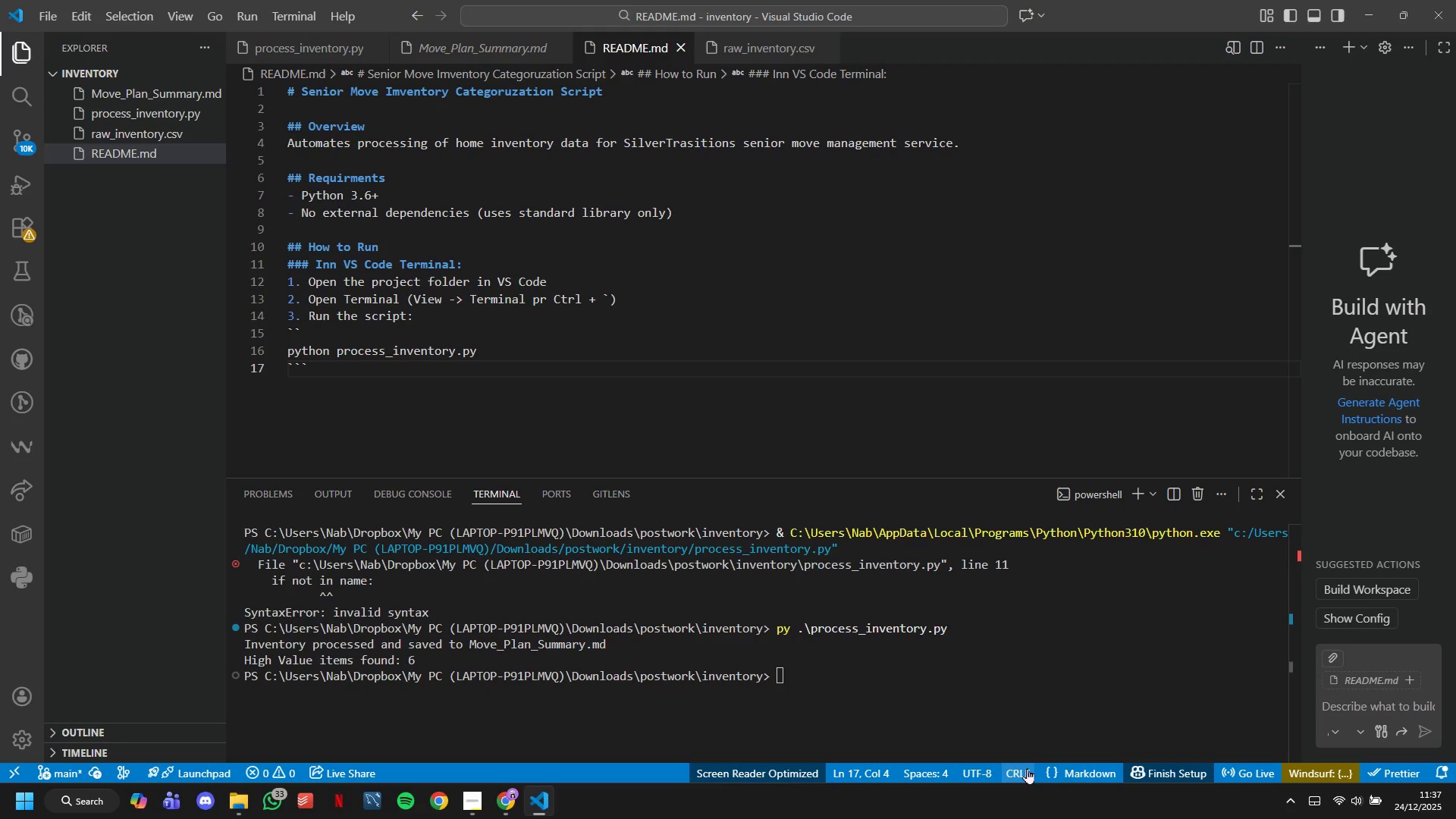 
key(Meta+Shift+S)
 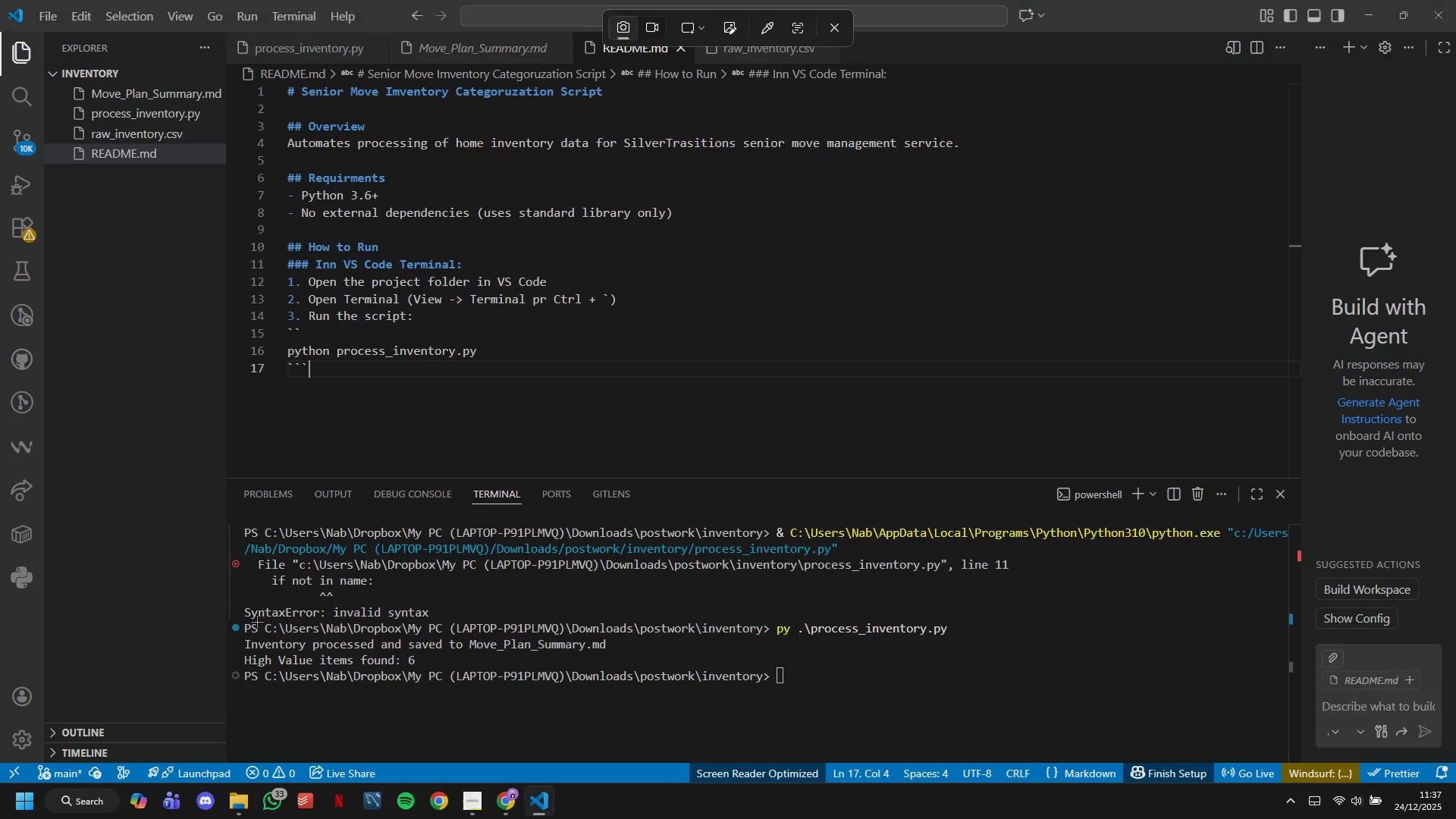 
left_click_drag(start_coordinate=[244, 619], to_coordinate=[965, 692])
 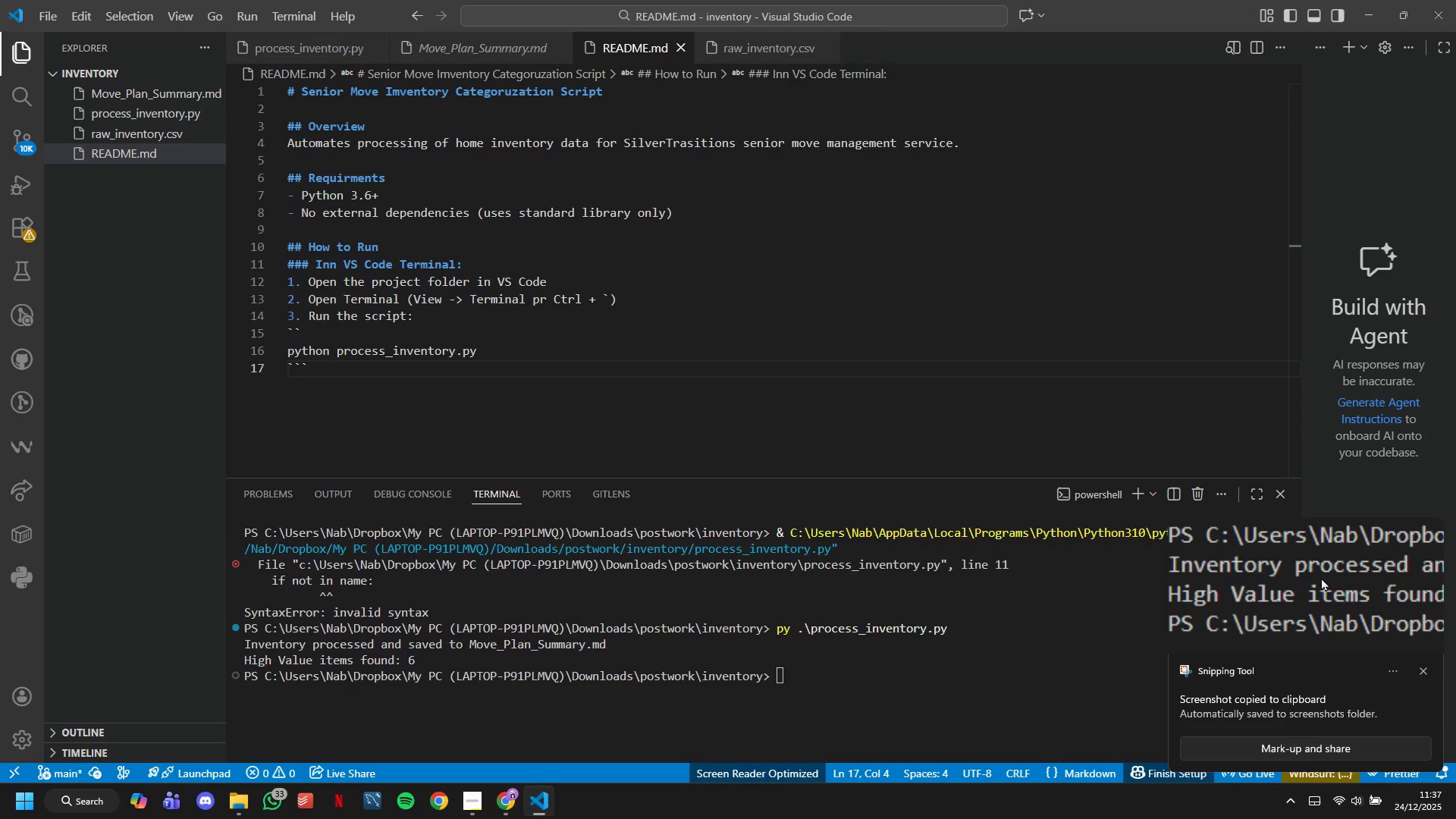 
left_click([1321, 577])
 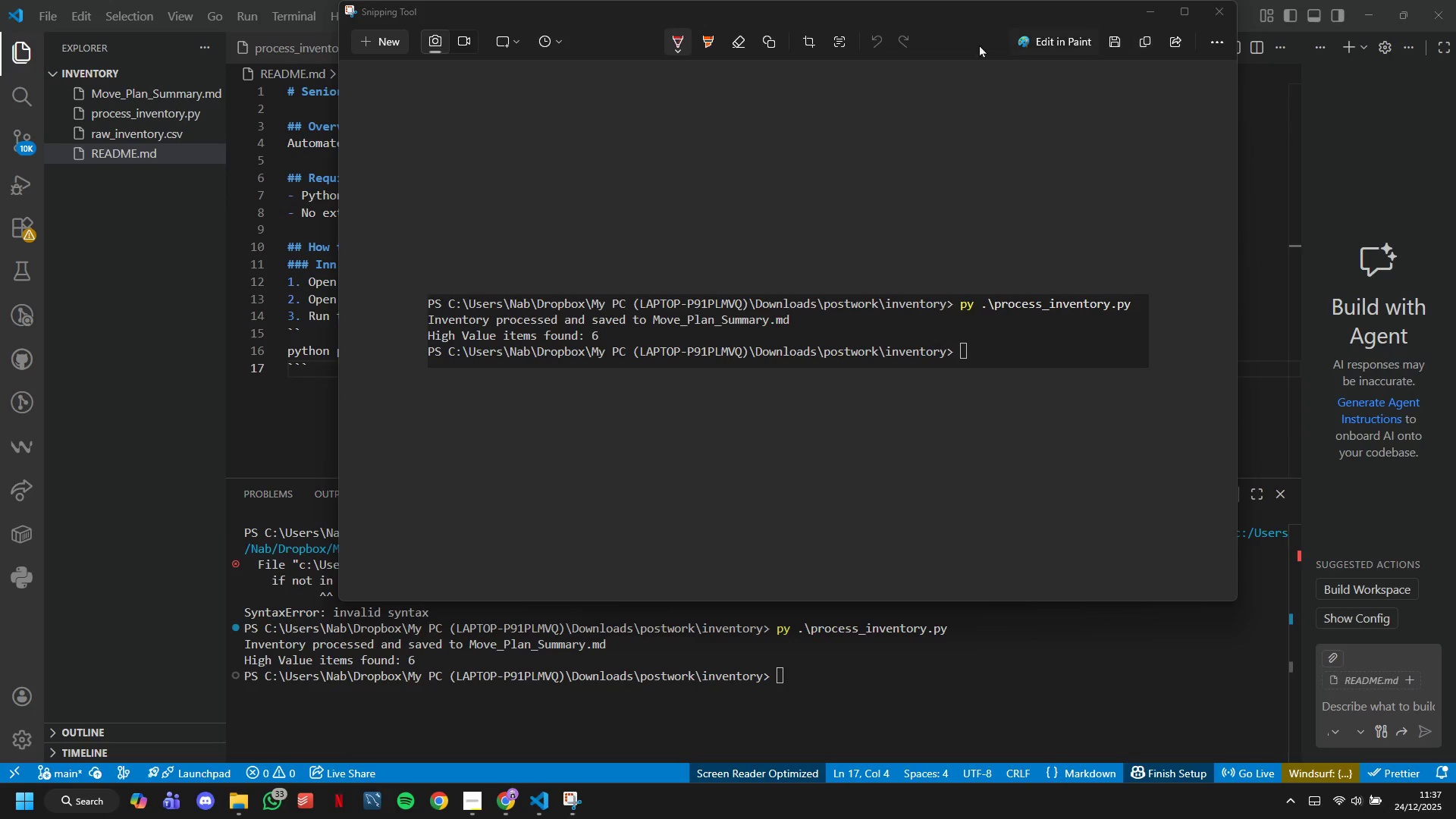 
left_click([1113, 50])
 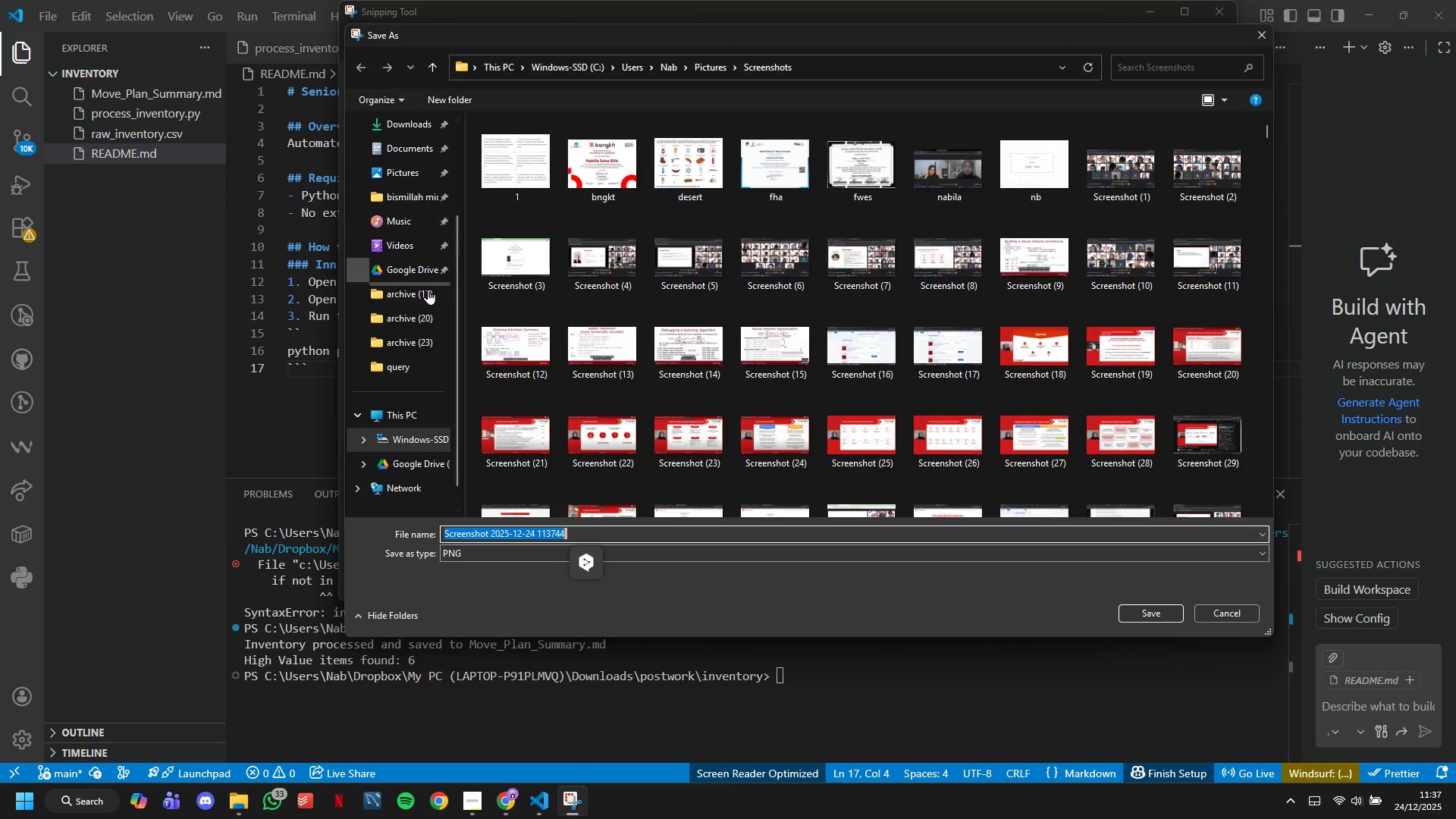 
left_click([411, 125])
 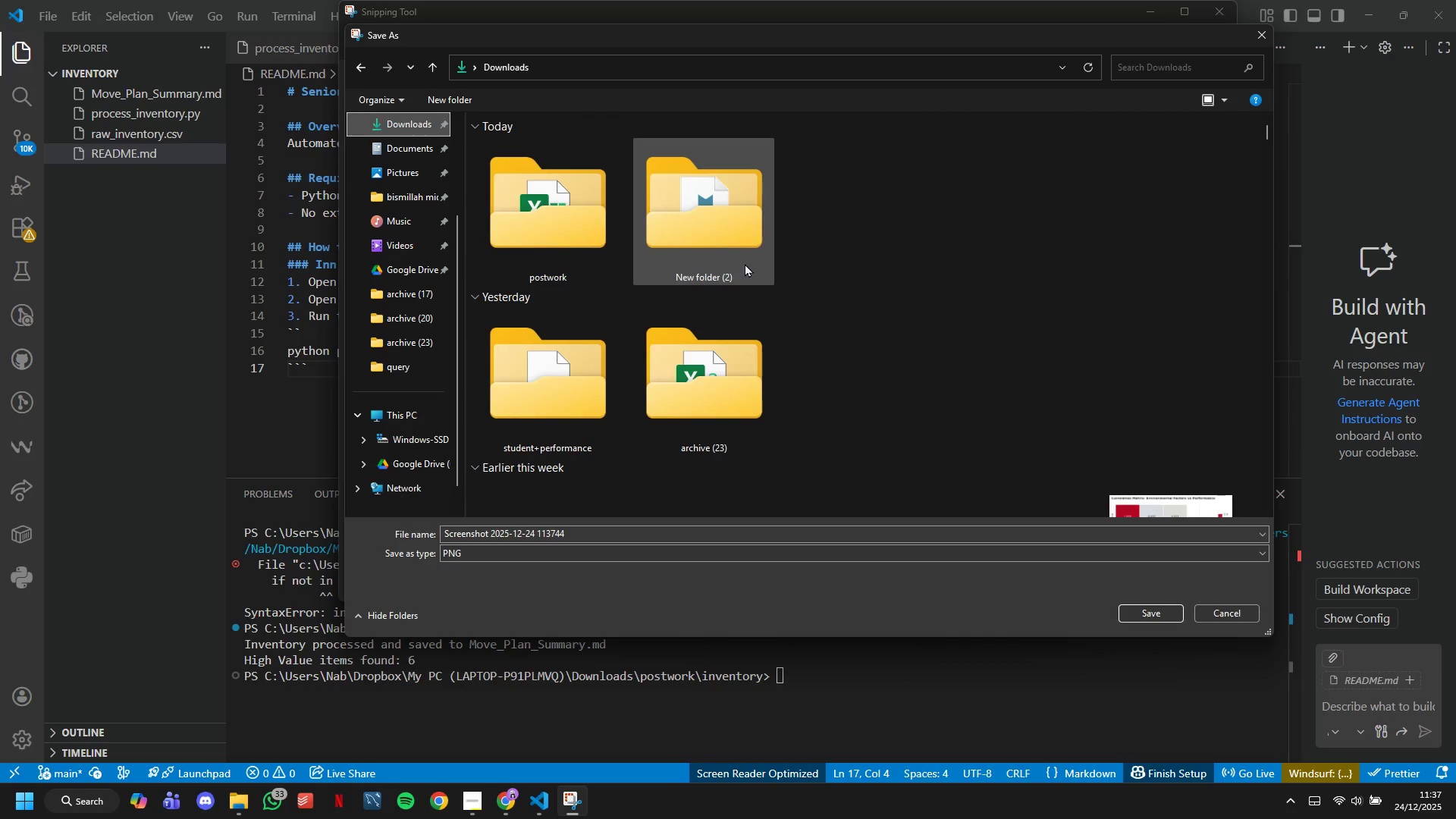 
double_click([556, 202])
 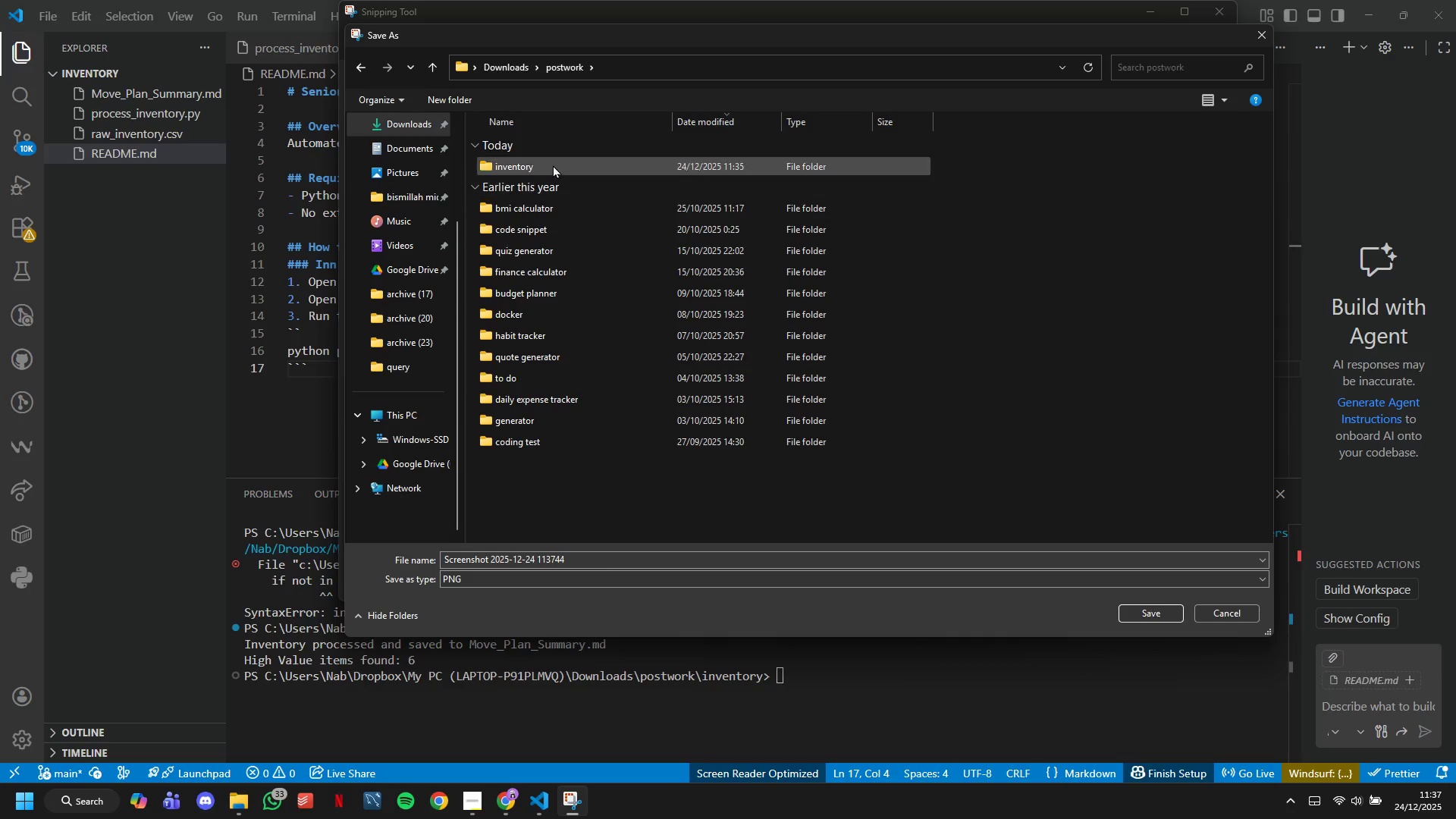 
double_click([553, 165])
 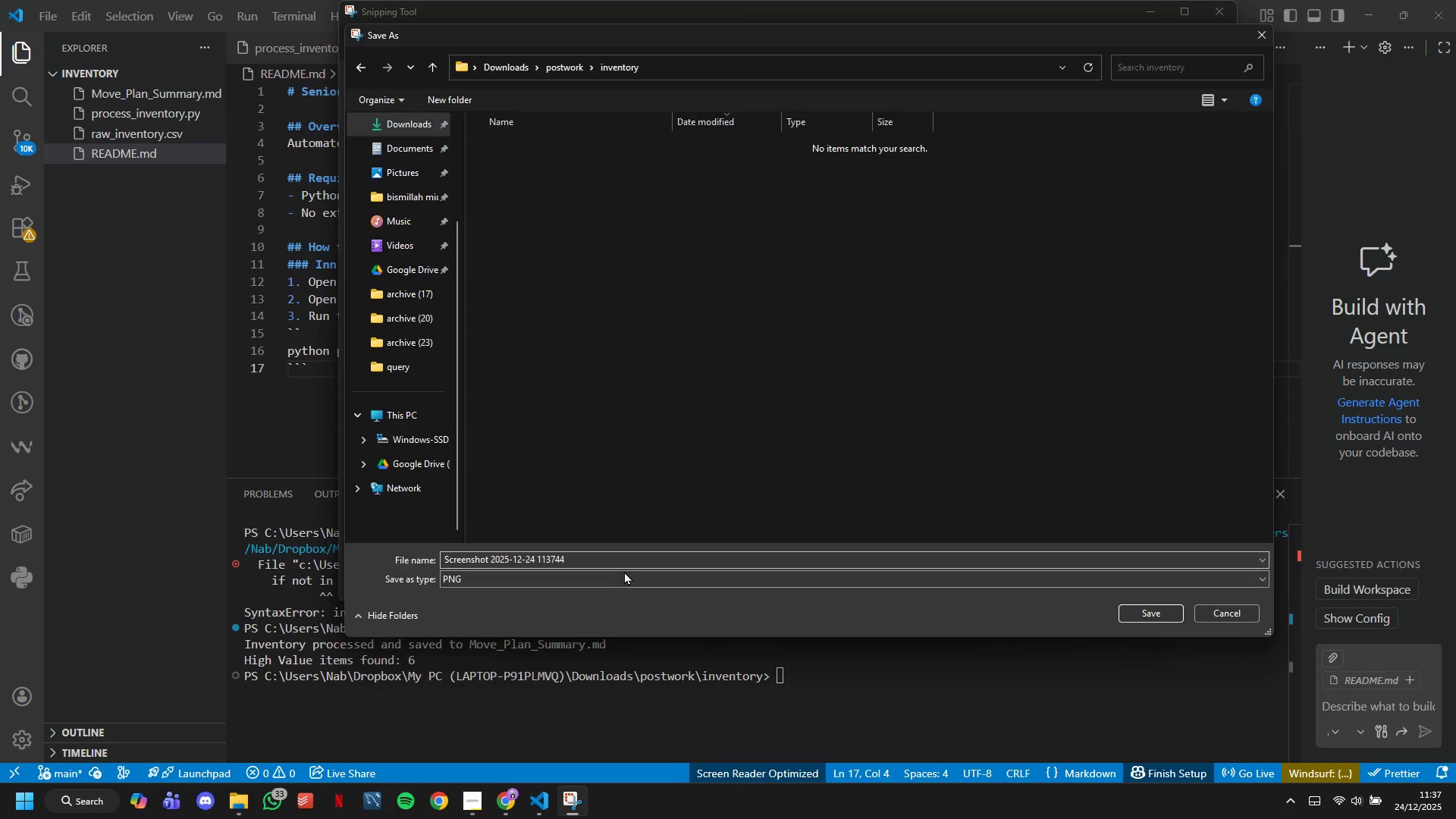 
left_click([614, 561])
 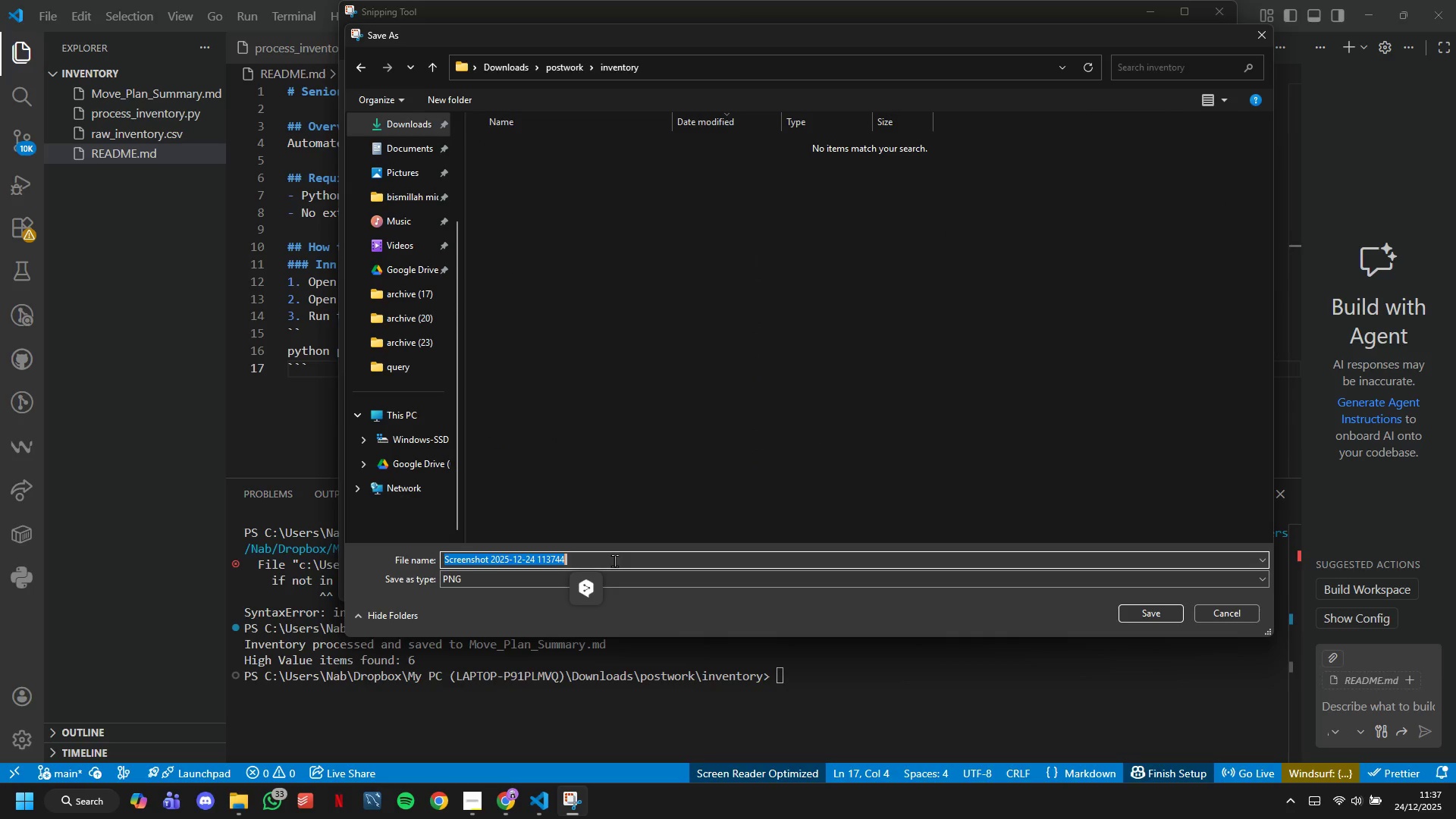 
key(ArrowRight)
 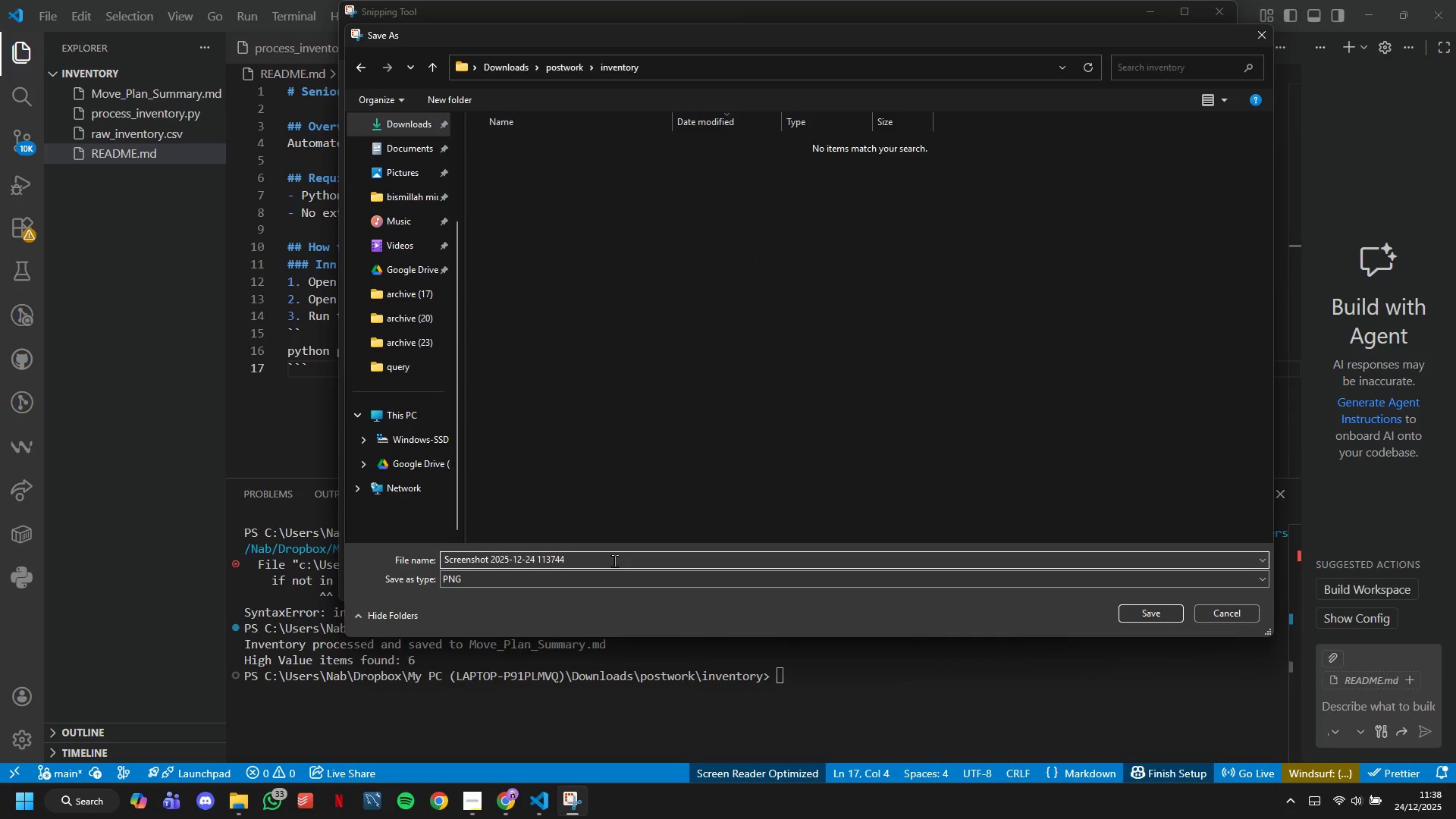 
hold_key(key=Backspace, duration=0.95)
 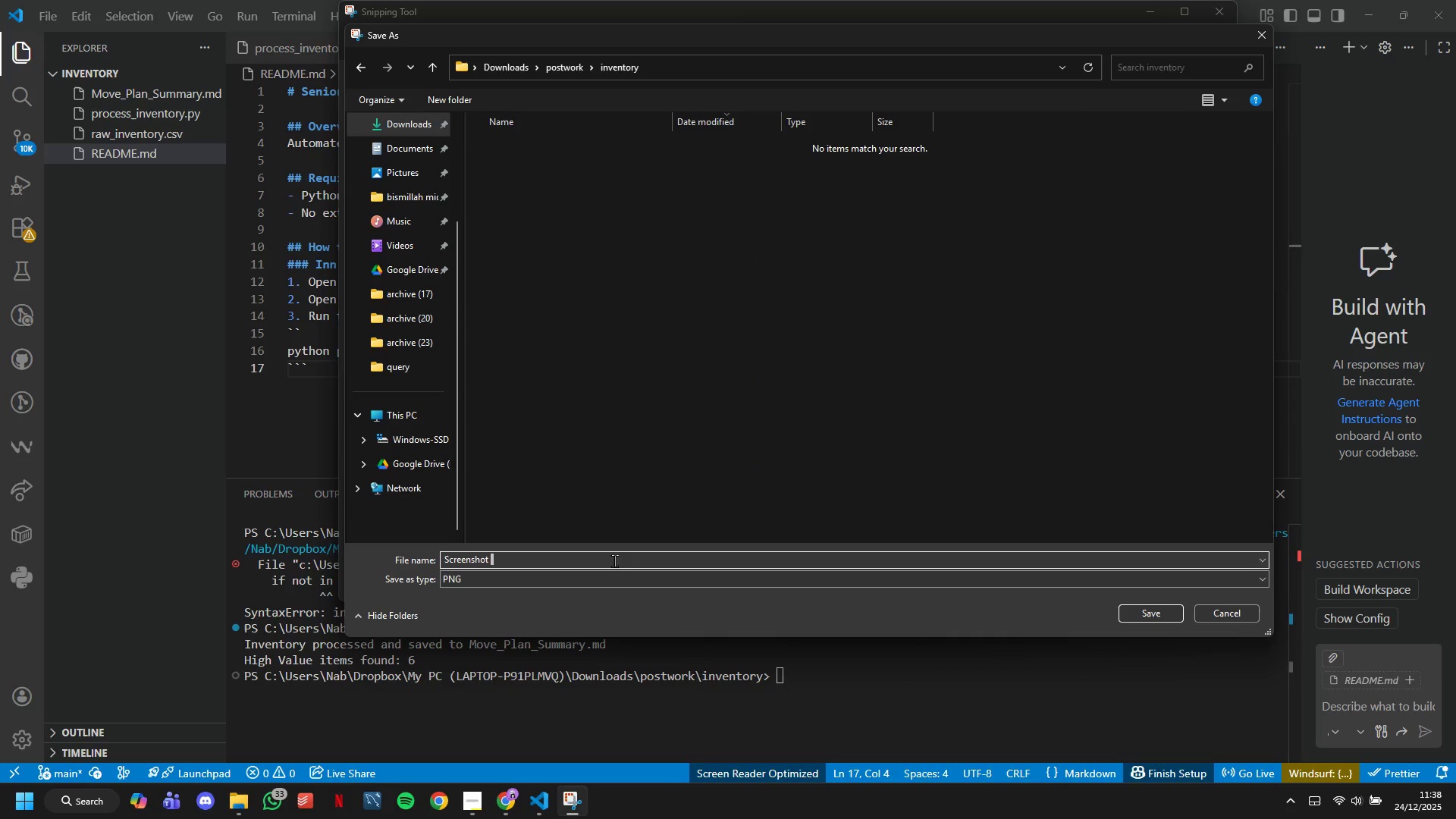 
key(Backspace)
type(-succesfull)
 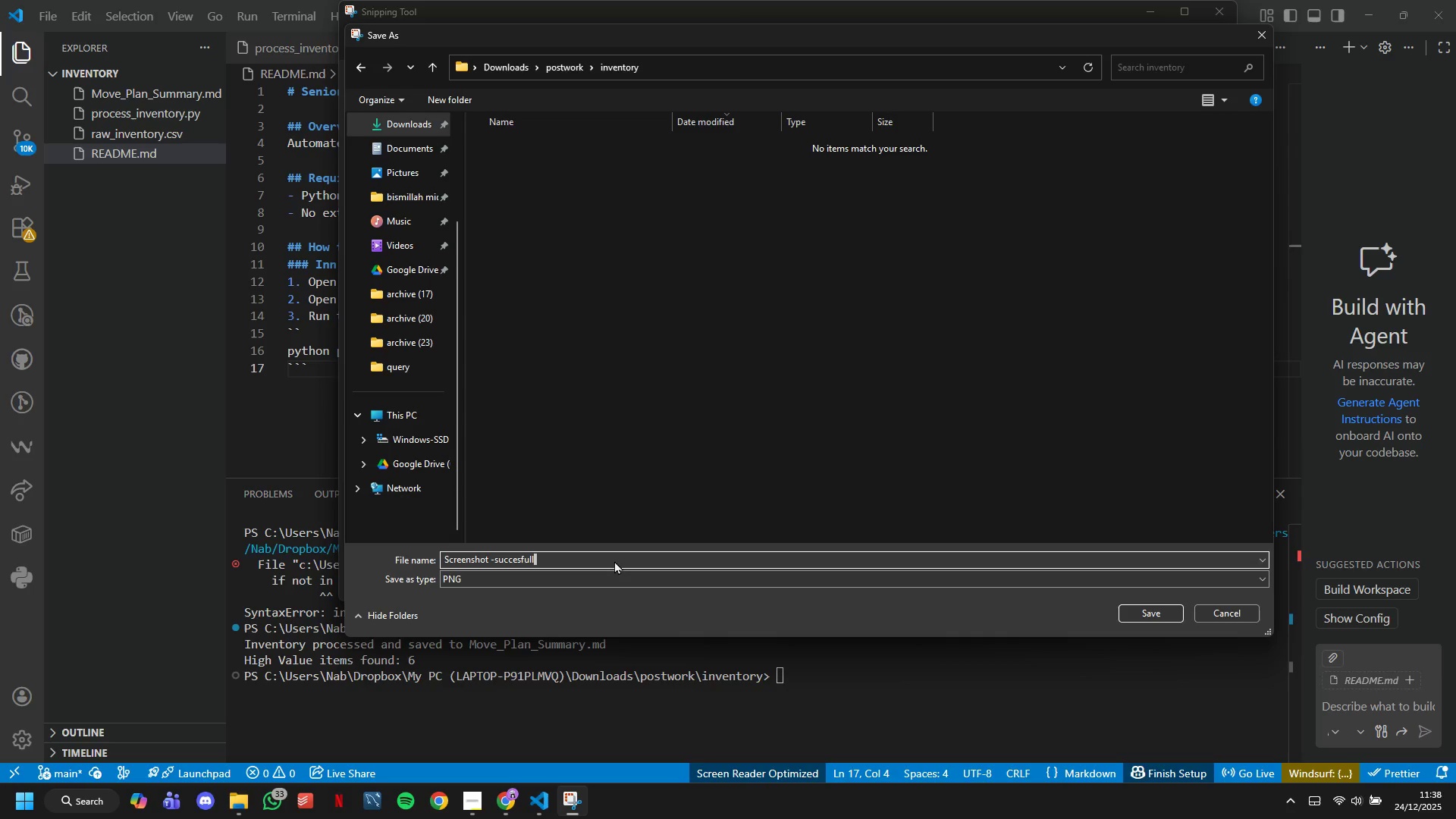 
key(Enter)
 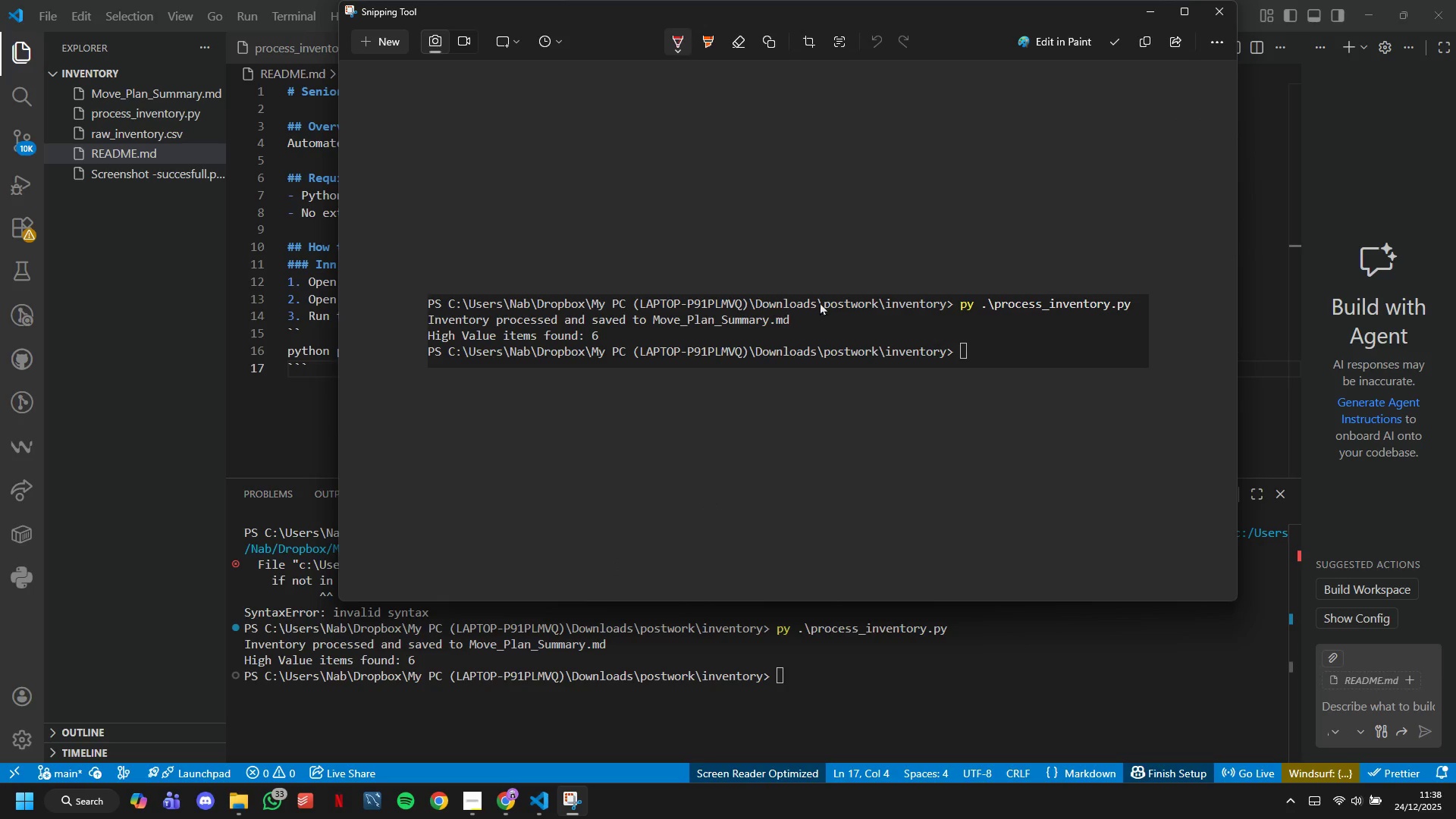 
left_click([1210, 17])
 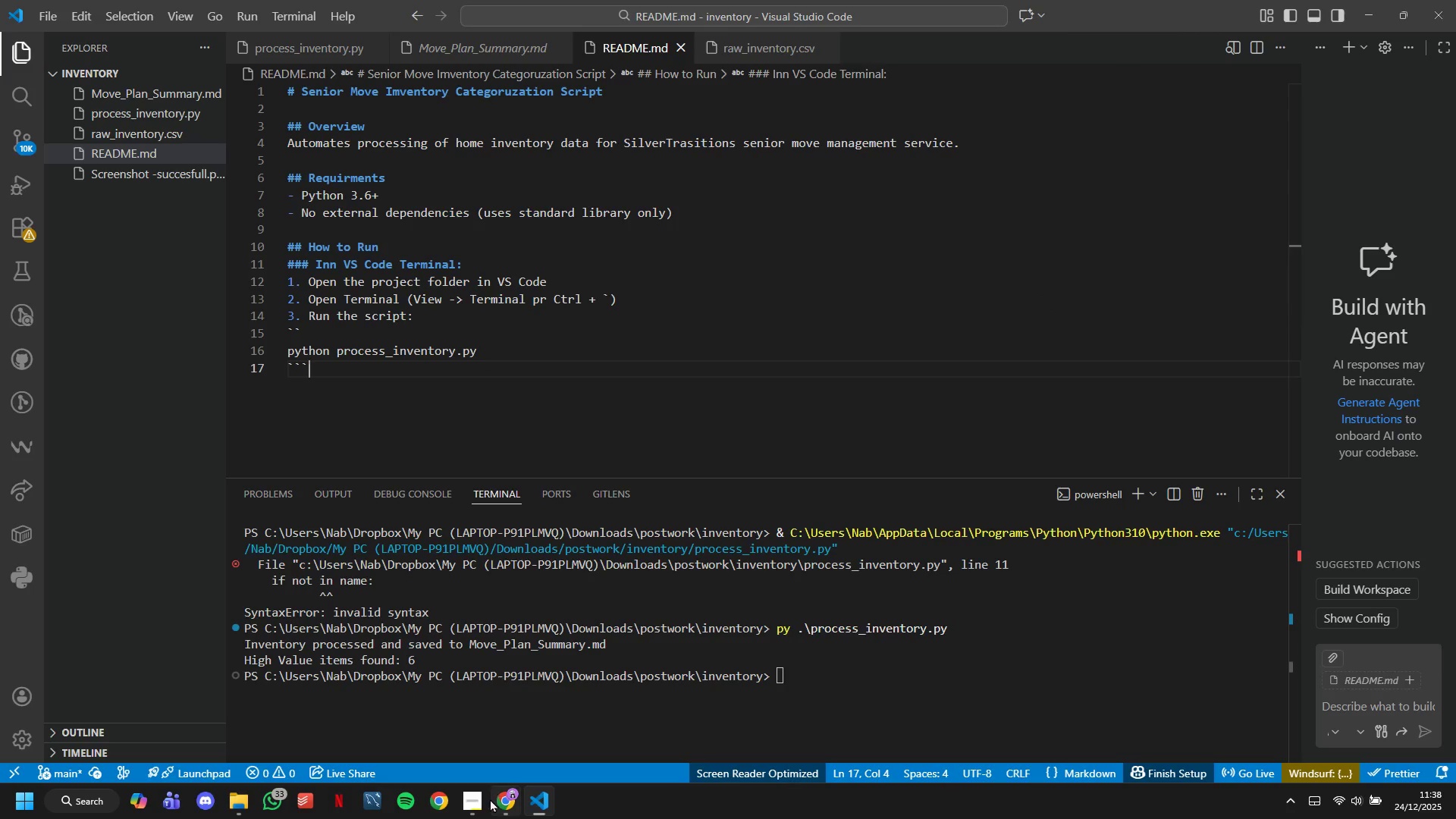 
left_click([481, 799])